 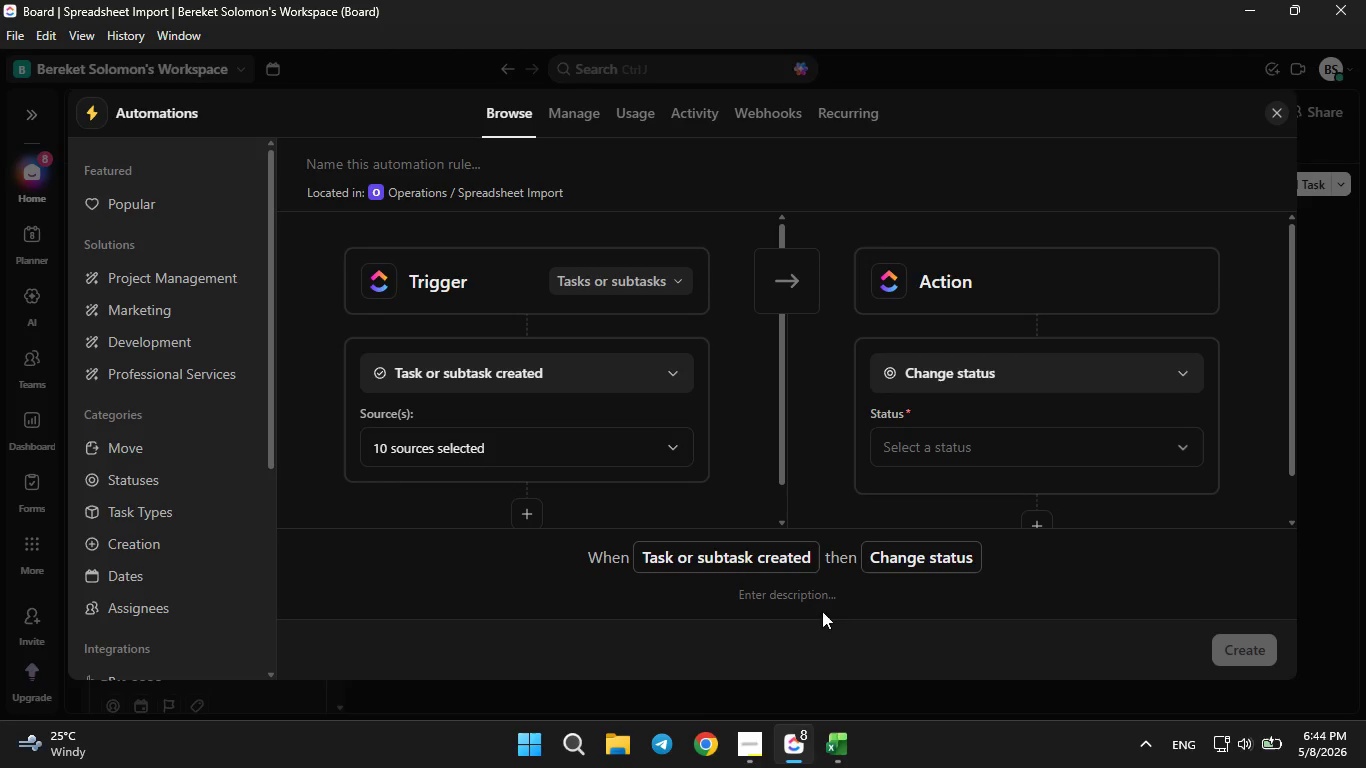 
left_click([553, 379])
 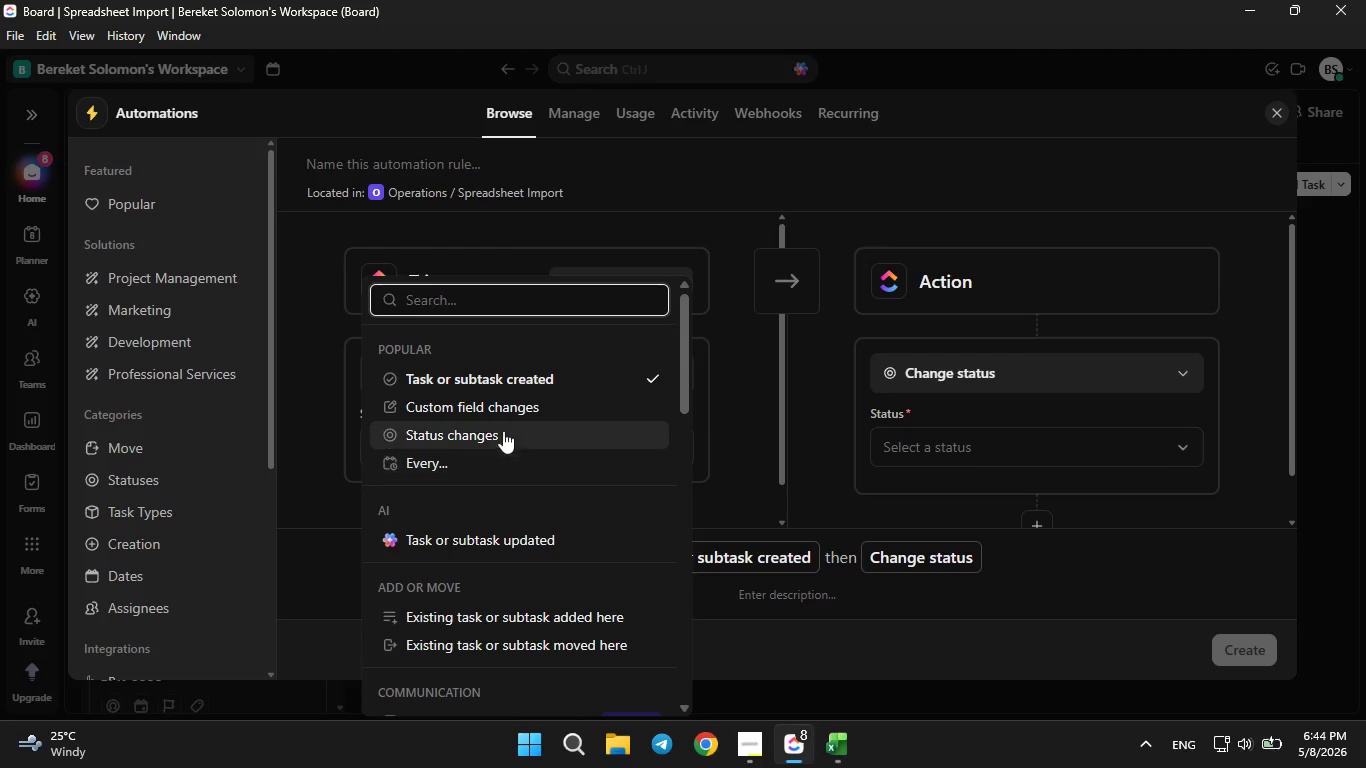 
left_click([503, 406])
 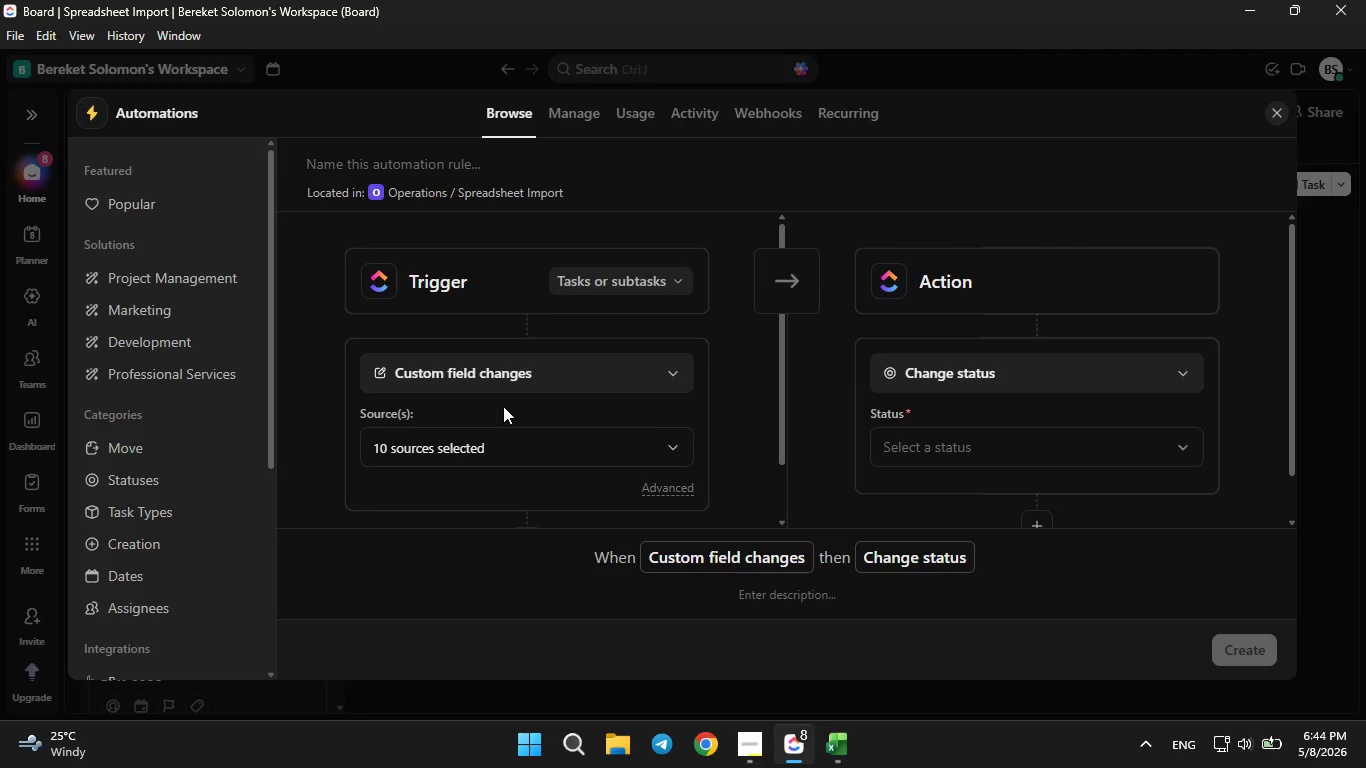 
scroll: coordinate [503, 406], scroll_direction: none, amount: 0.0
 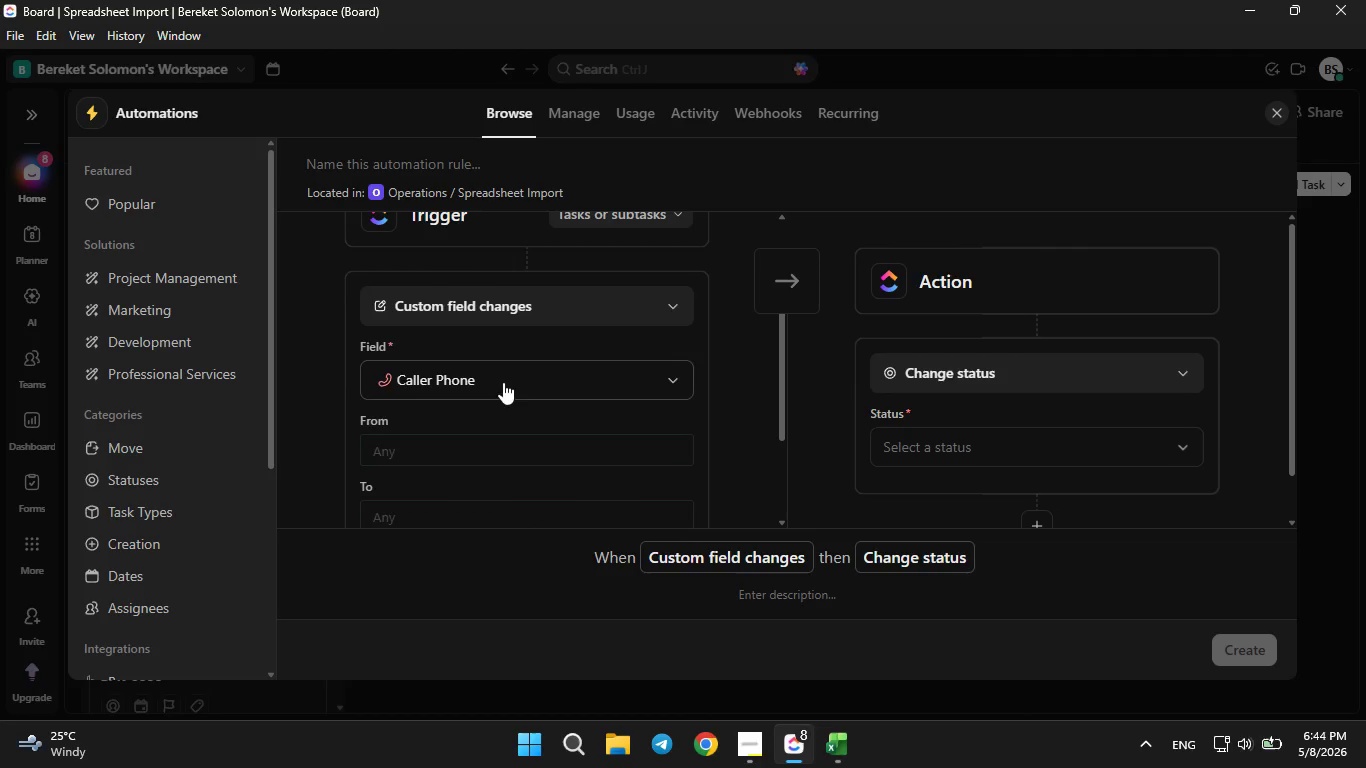 
left_click([503, 379])
 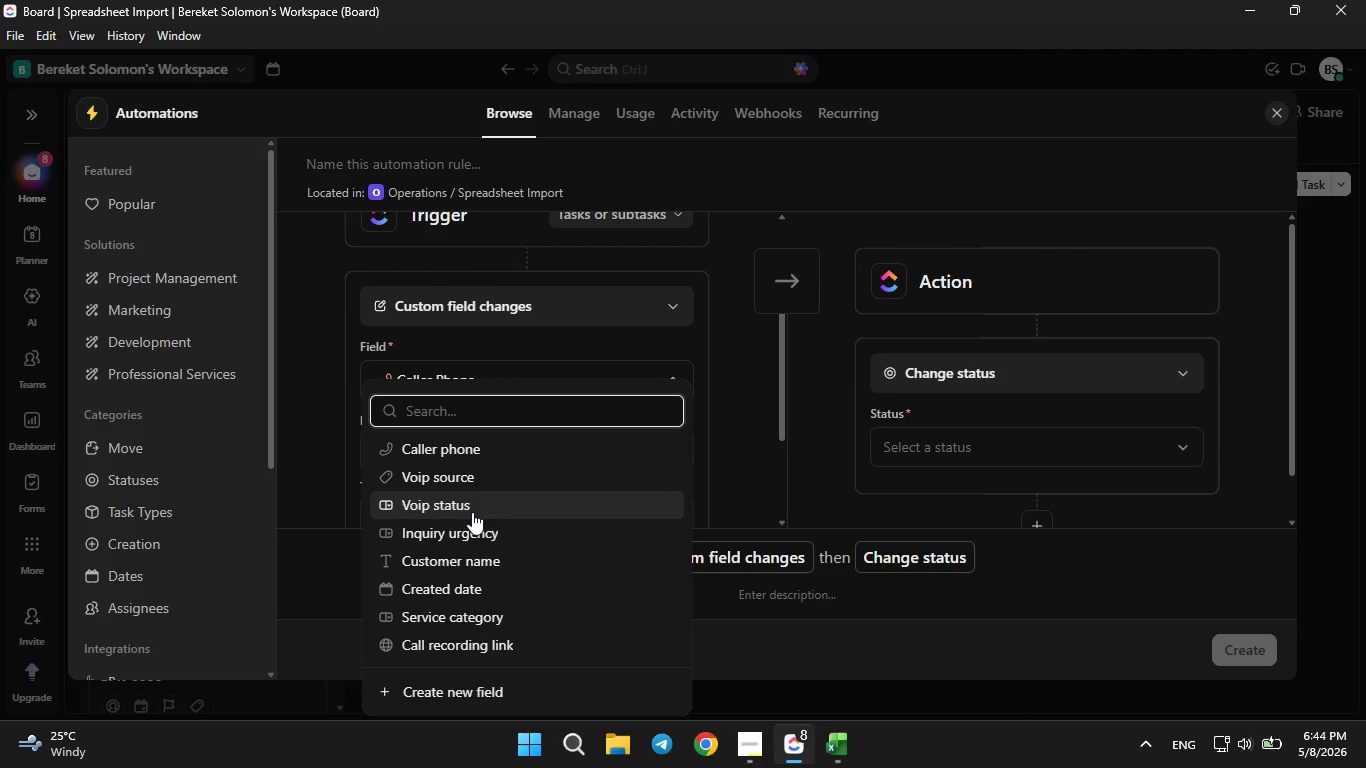 
wait(5.74)
 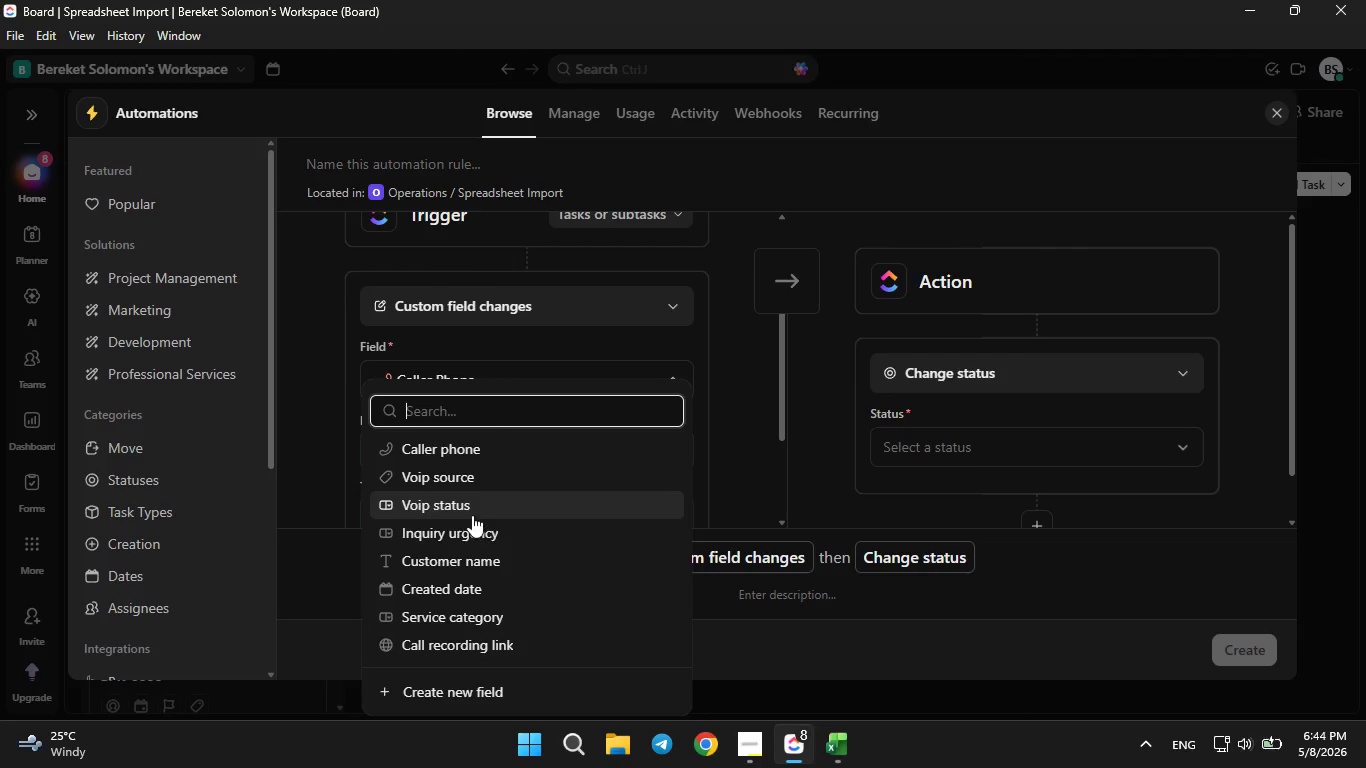 
left_click([472, 512])
 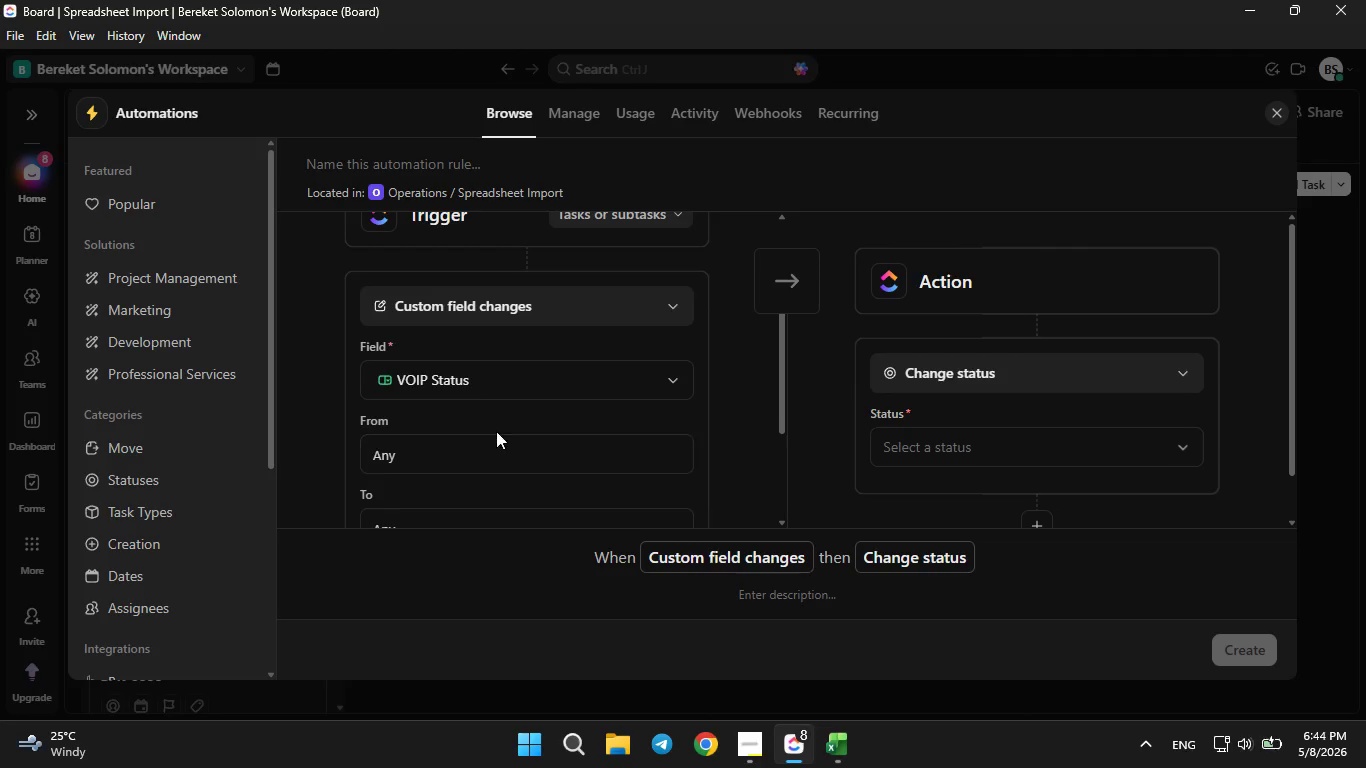 
scroll: coordinate [496, 431], scroll_direction: down, amount: 1.0
 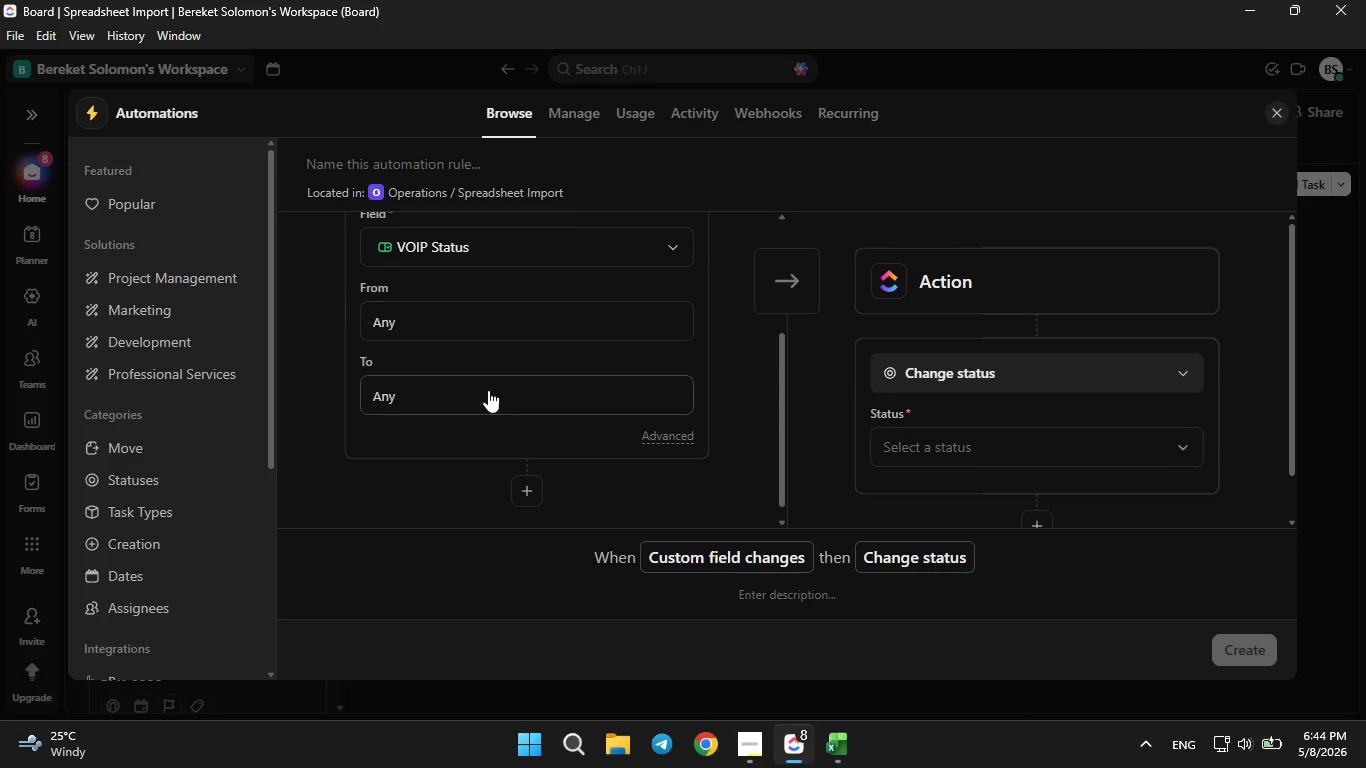 
left_click([484, 409])
 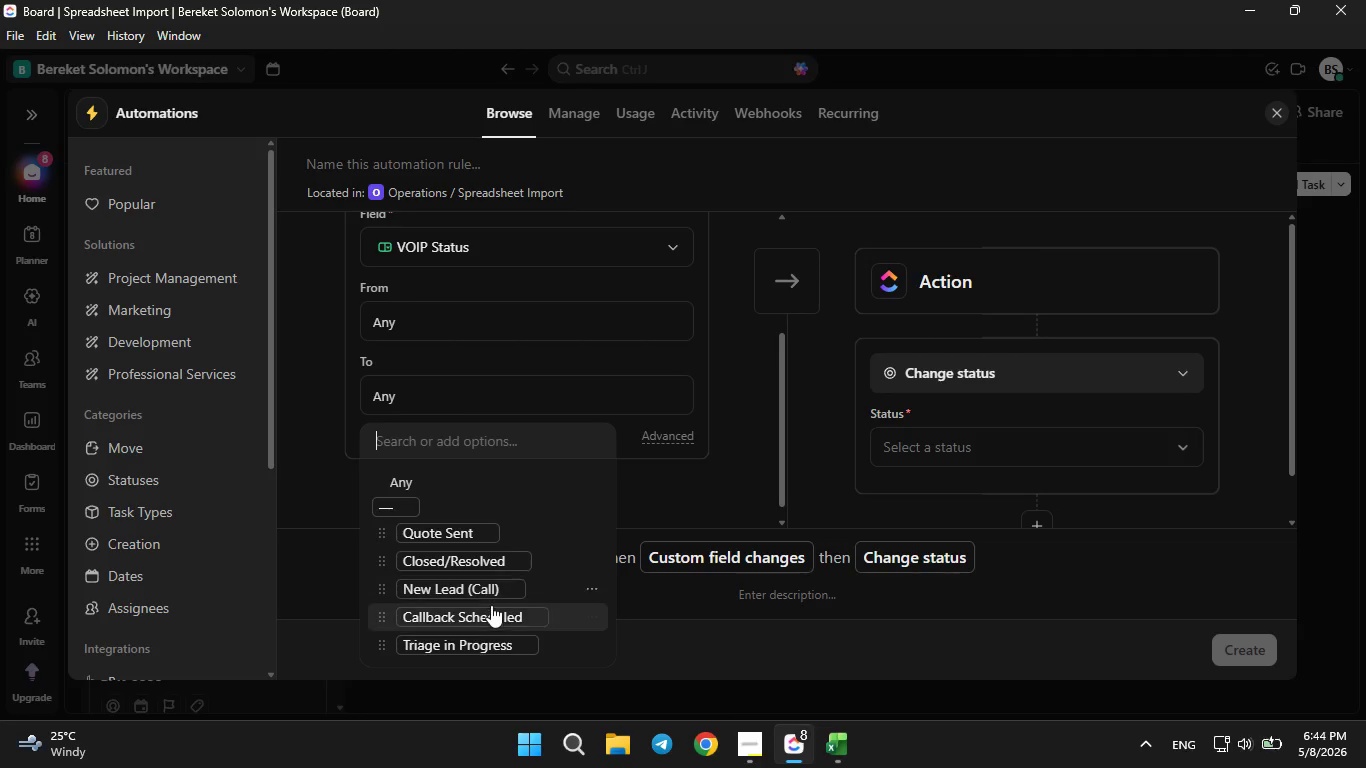 
left_click([489, 609])
 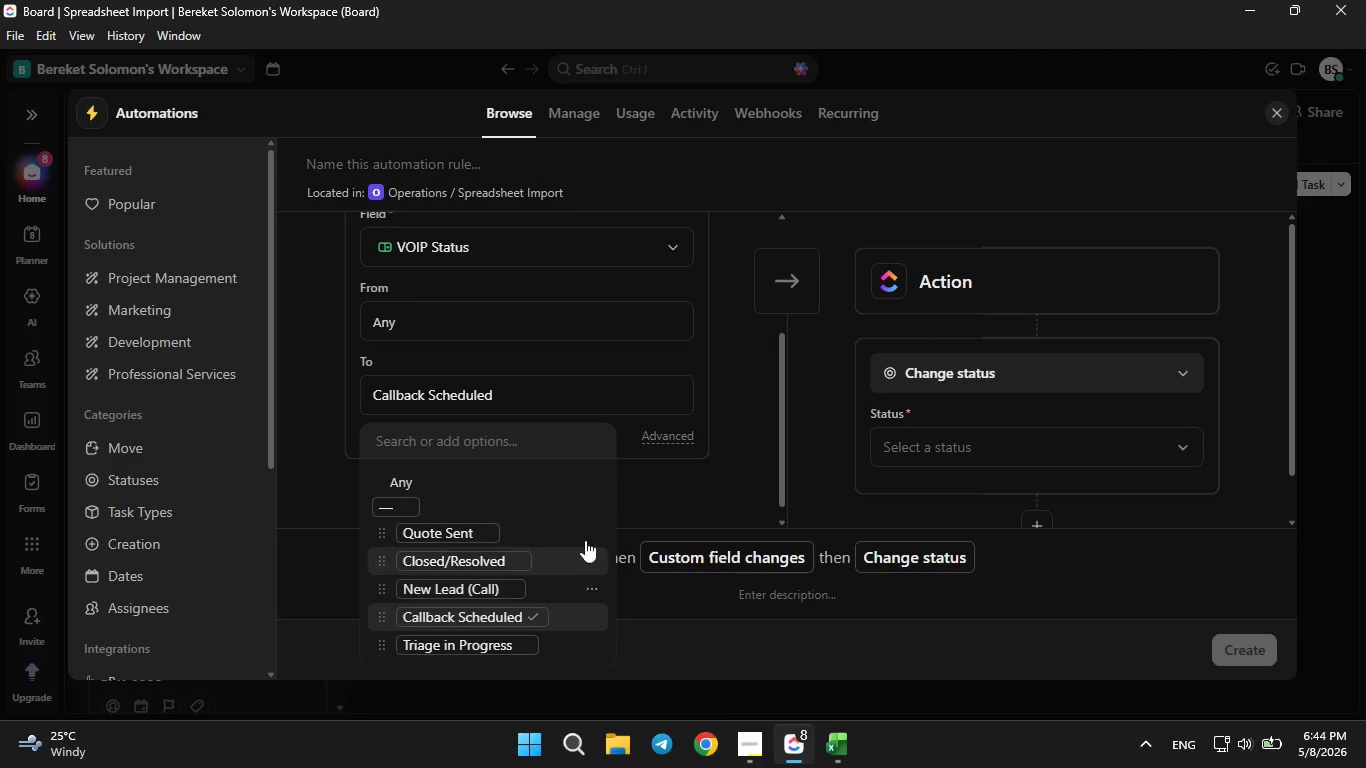 
left_click([630, 485])
 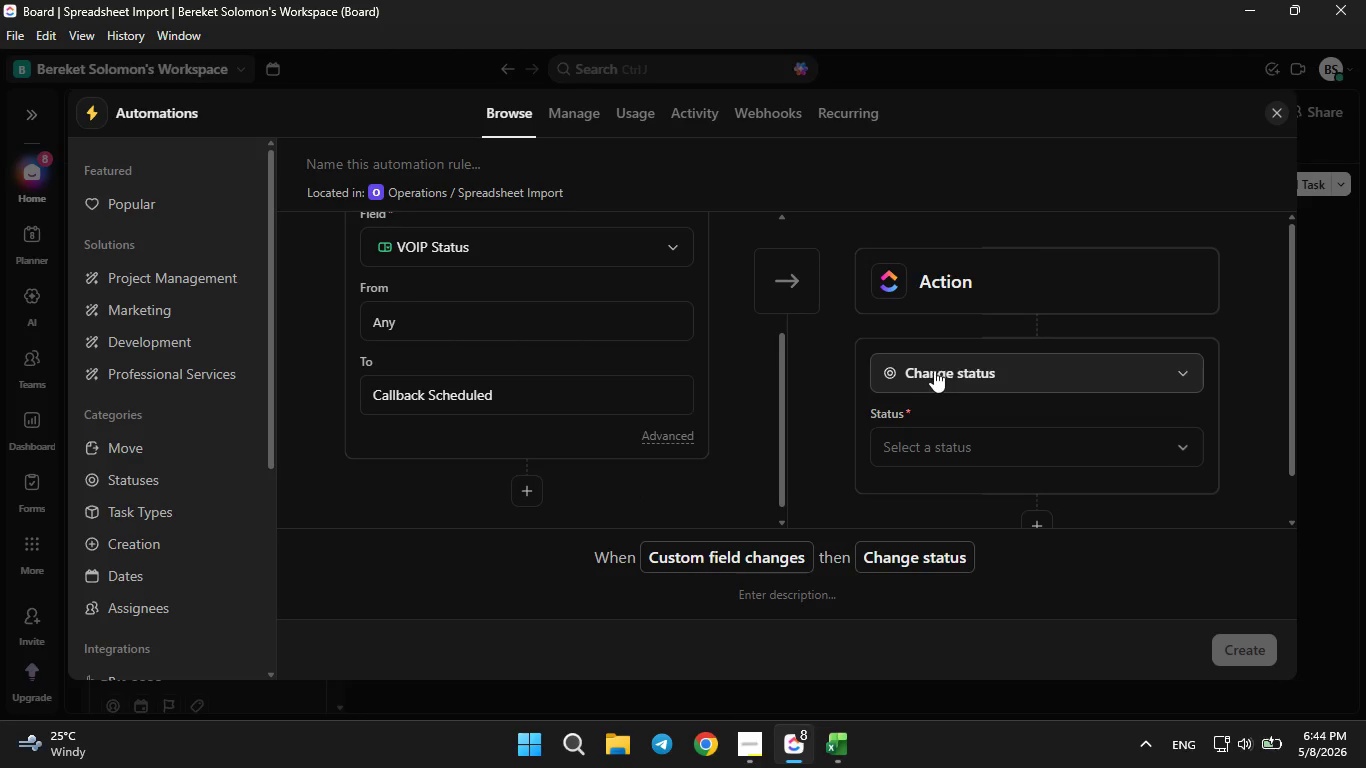 
left_click([936, 370])
 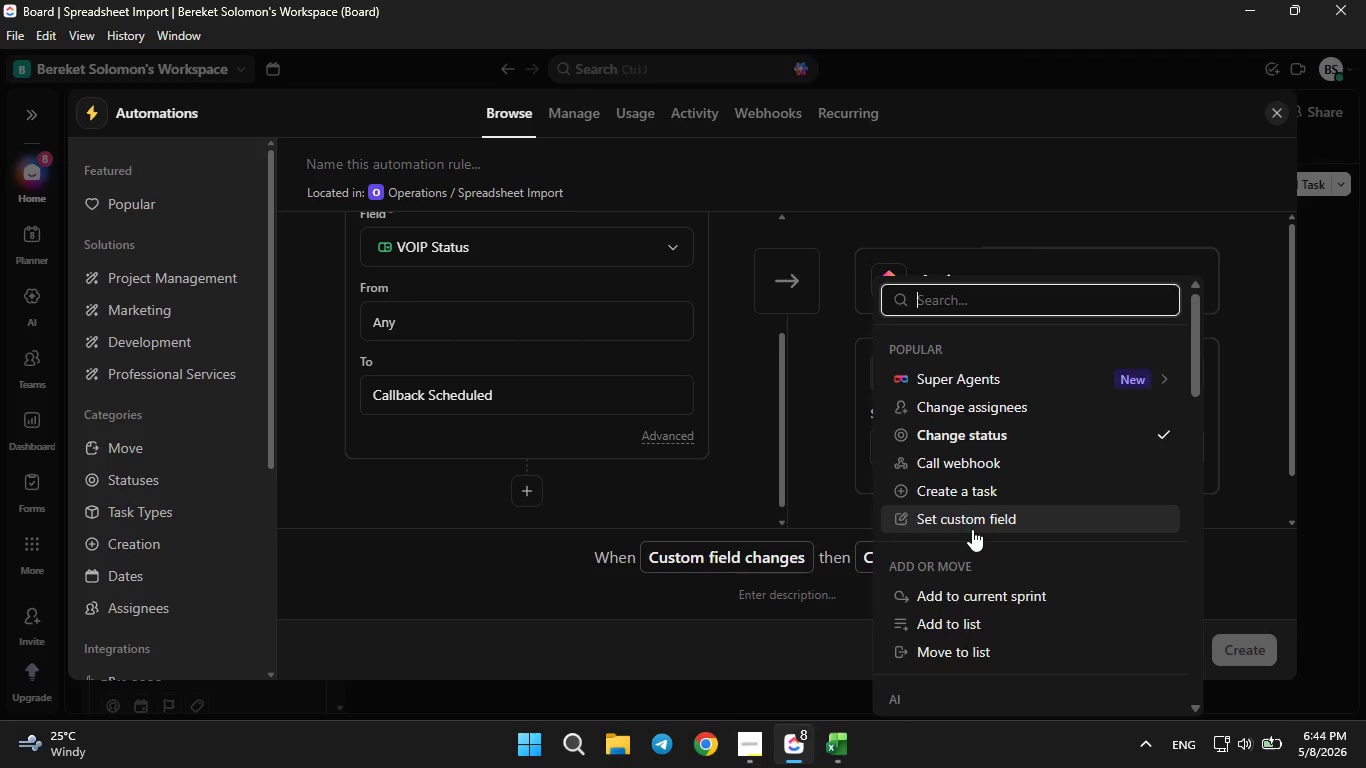 
scroll: coordinate [972, 529], scroll_direction: down, amount: 2.0
 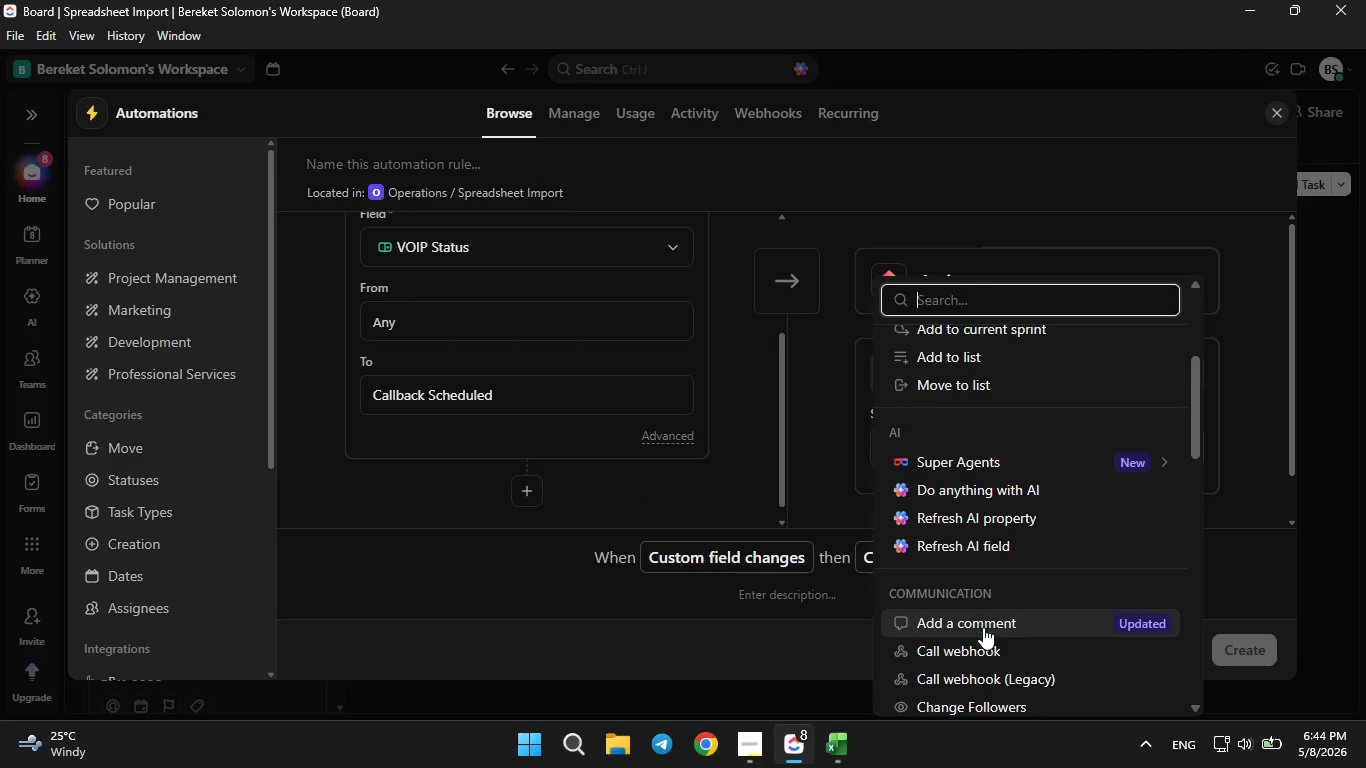 
left_click([983, 634])
 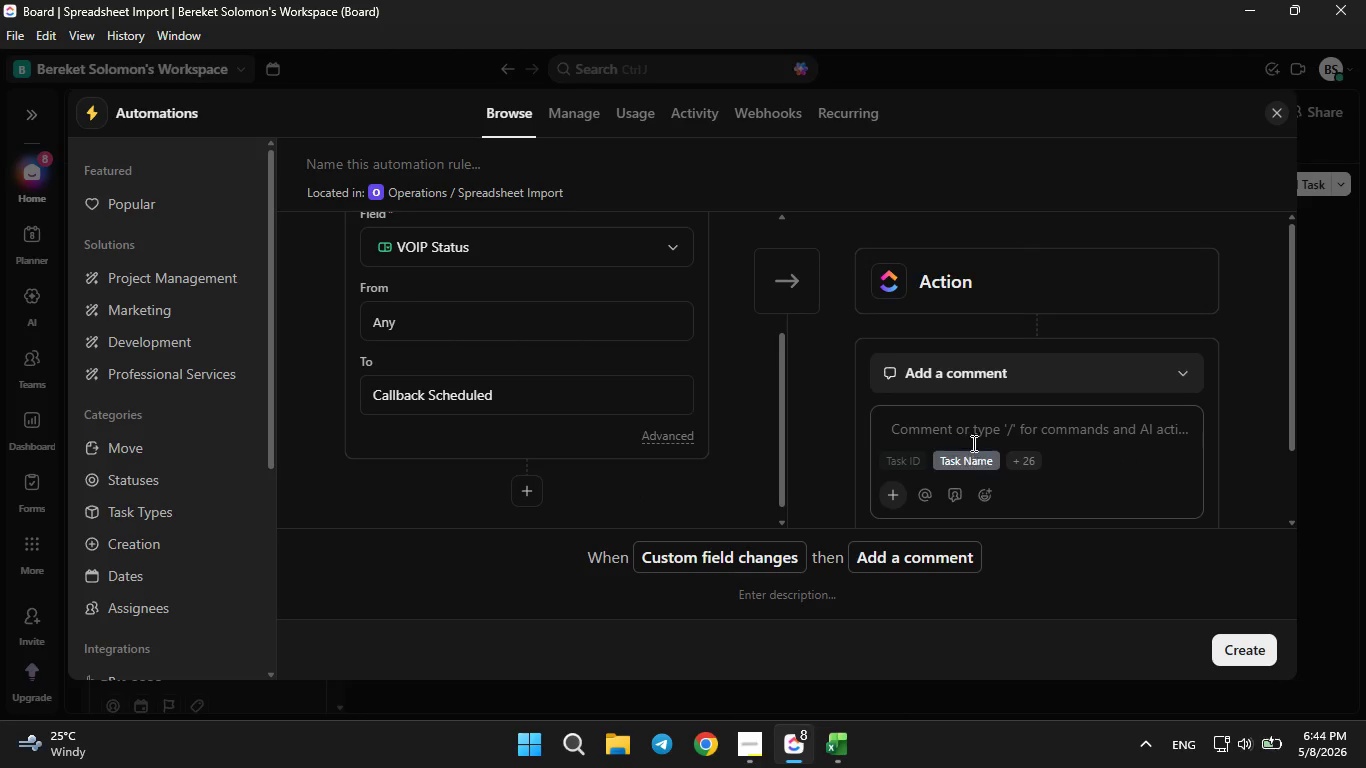 
left_click([972, 443])
 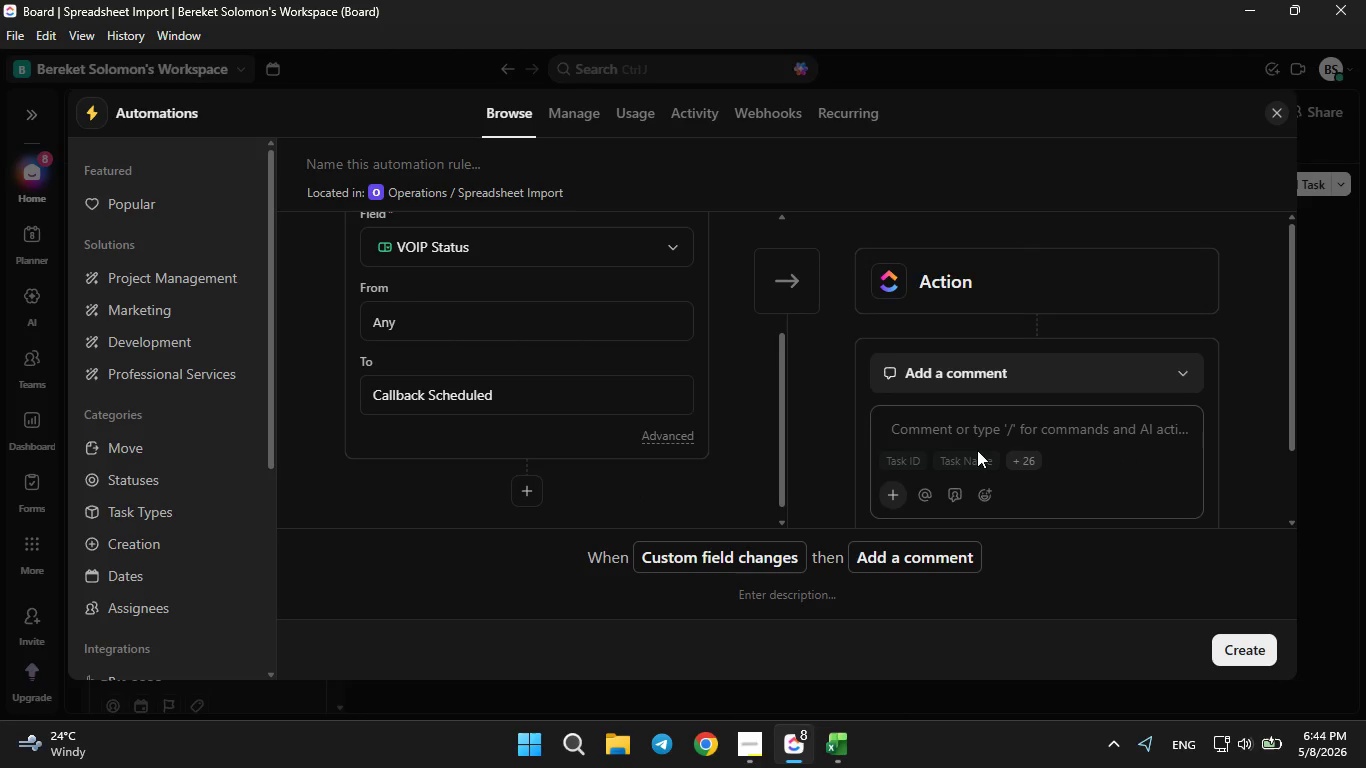 
type(Dispatcher: Please confirm rechnician availability before calling back)
 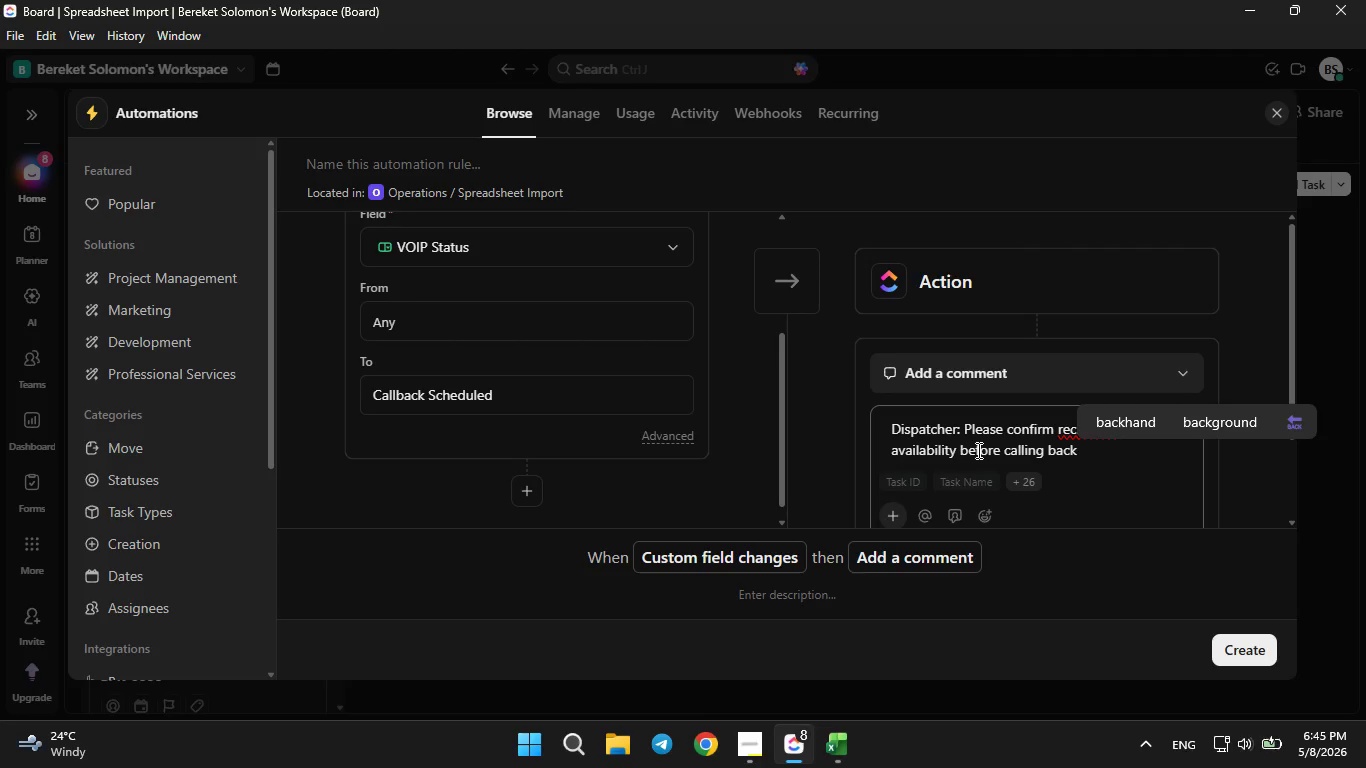 
left_click([1093, 458])
 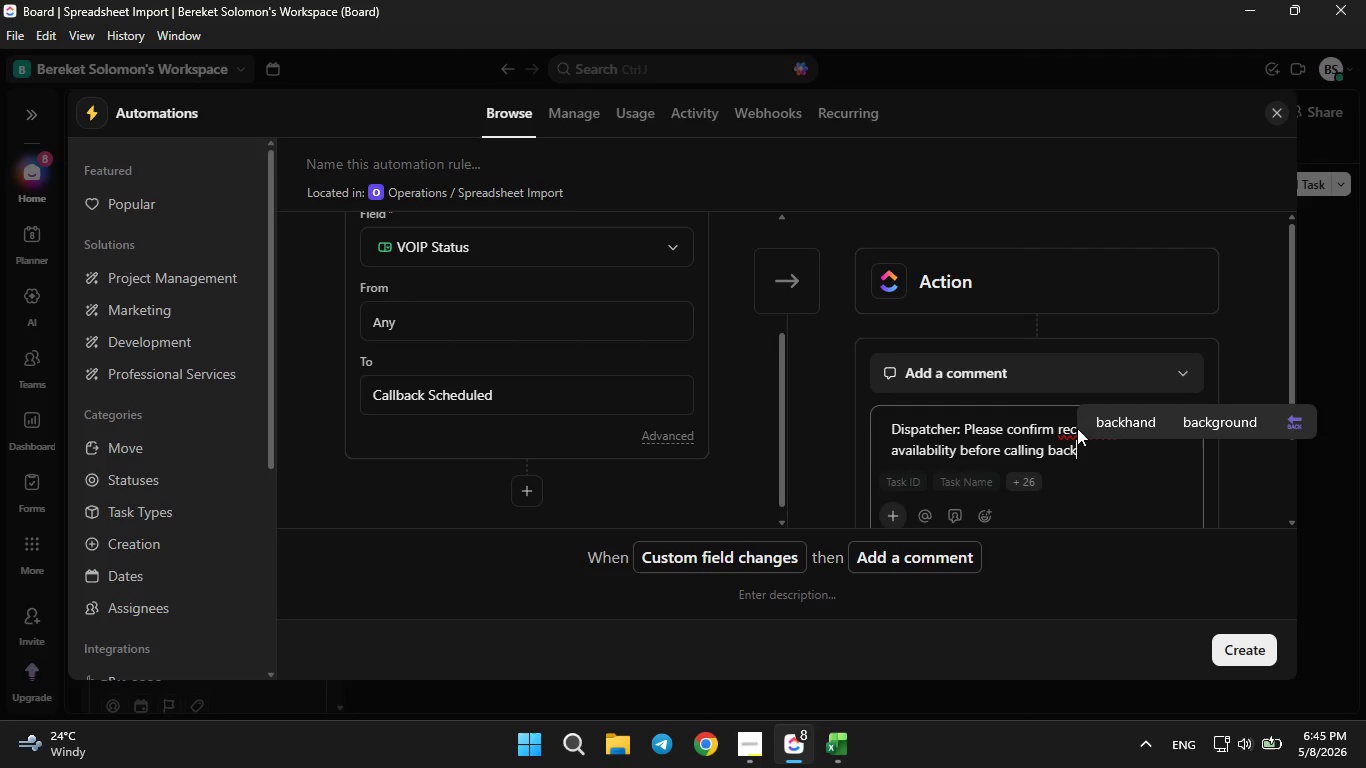 
double_click([1063, 428])
 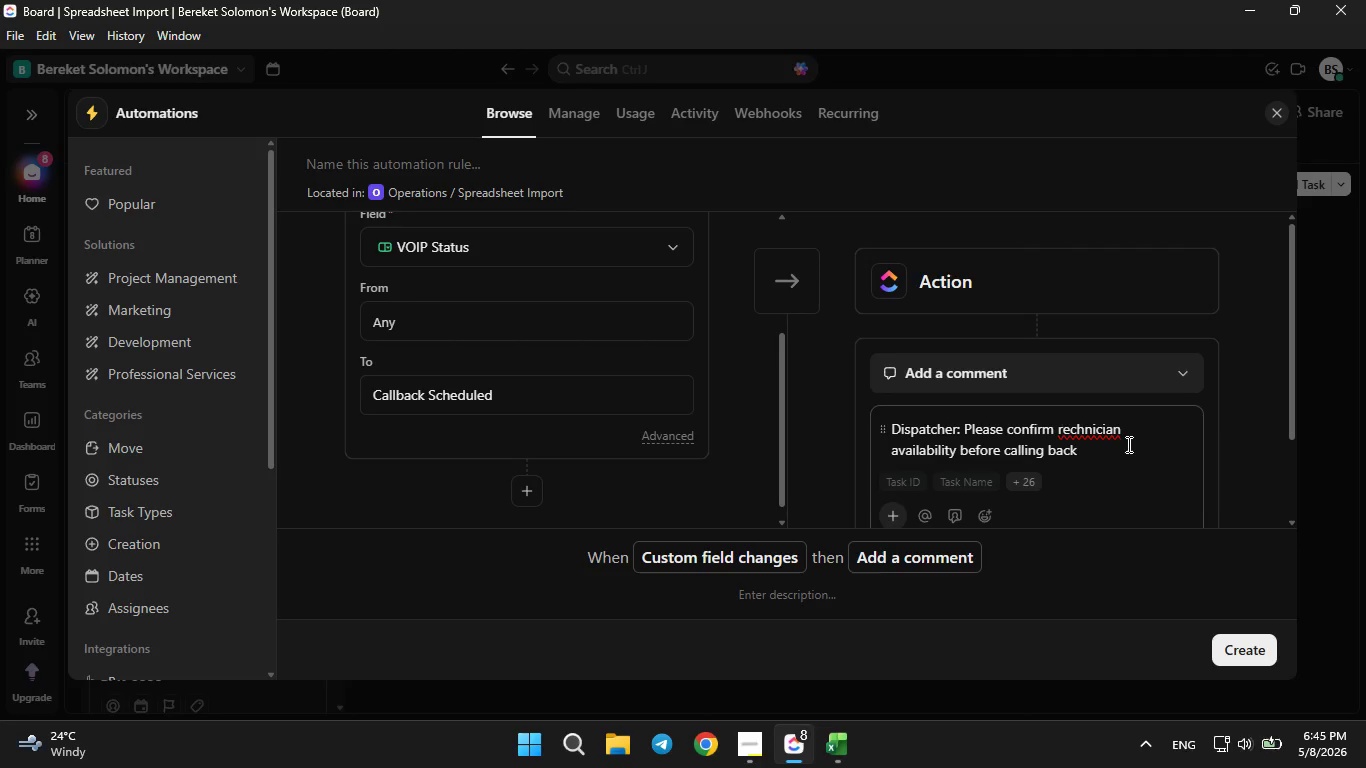 
key(Backspace)
 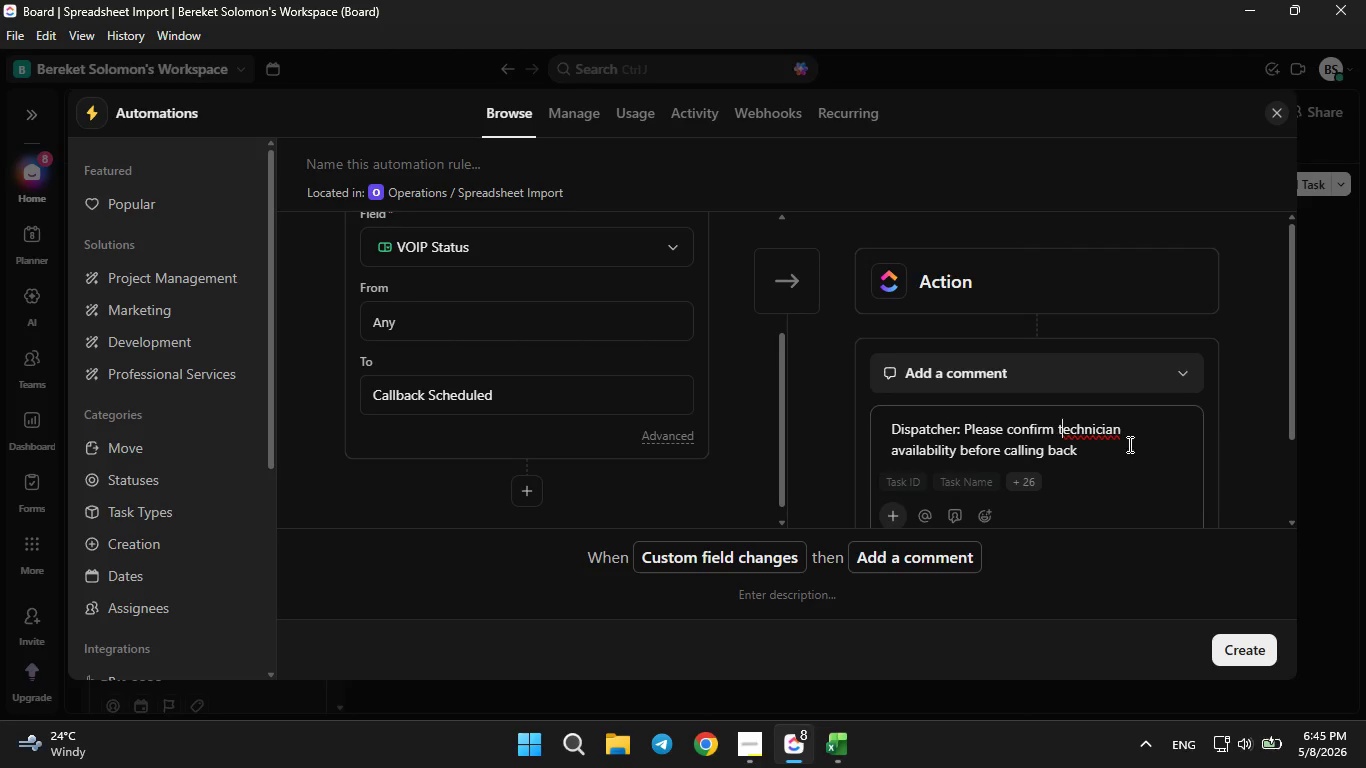 
key(T)
 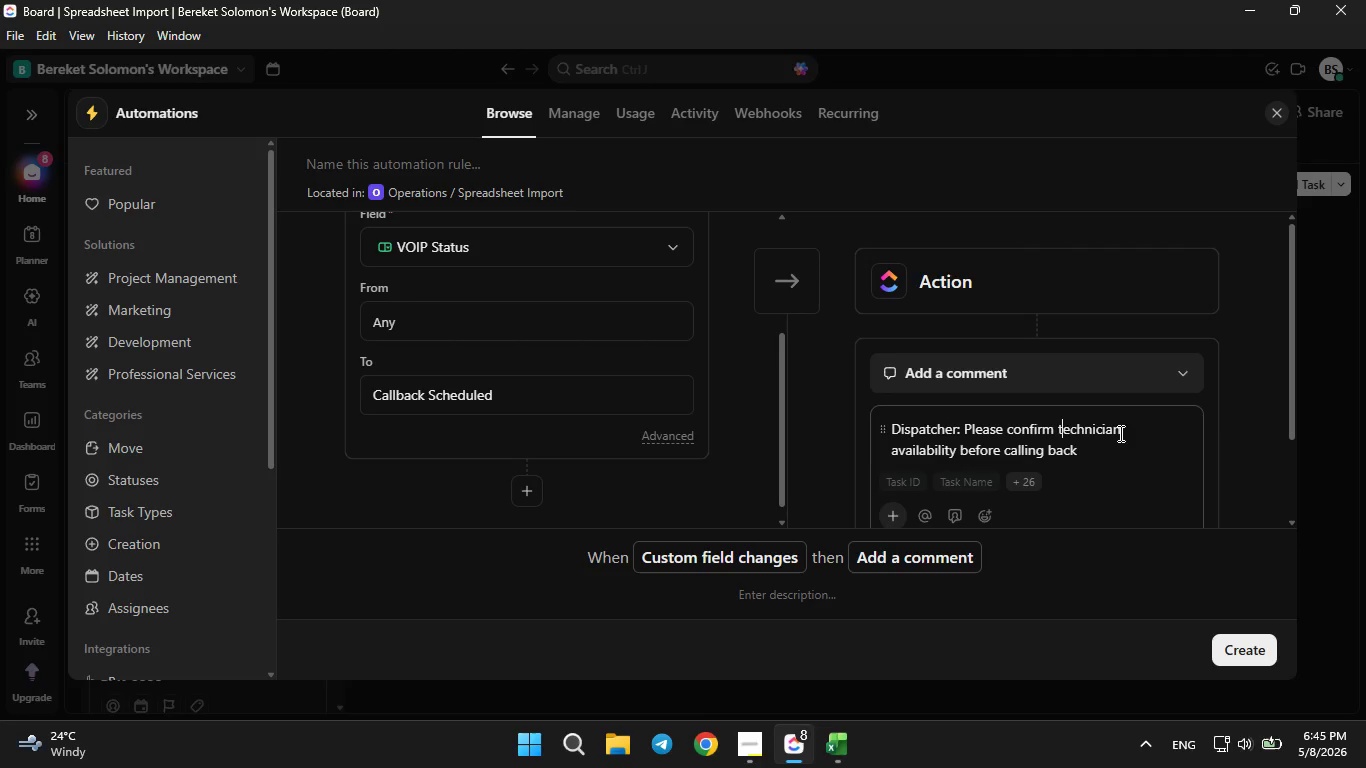 
scroll: coordinate [1119, 435], scroll_direction: up, amount: 2.0
 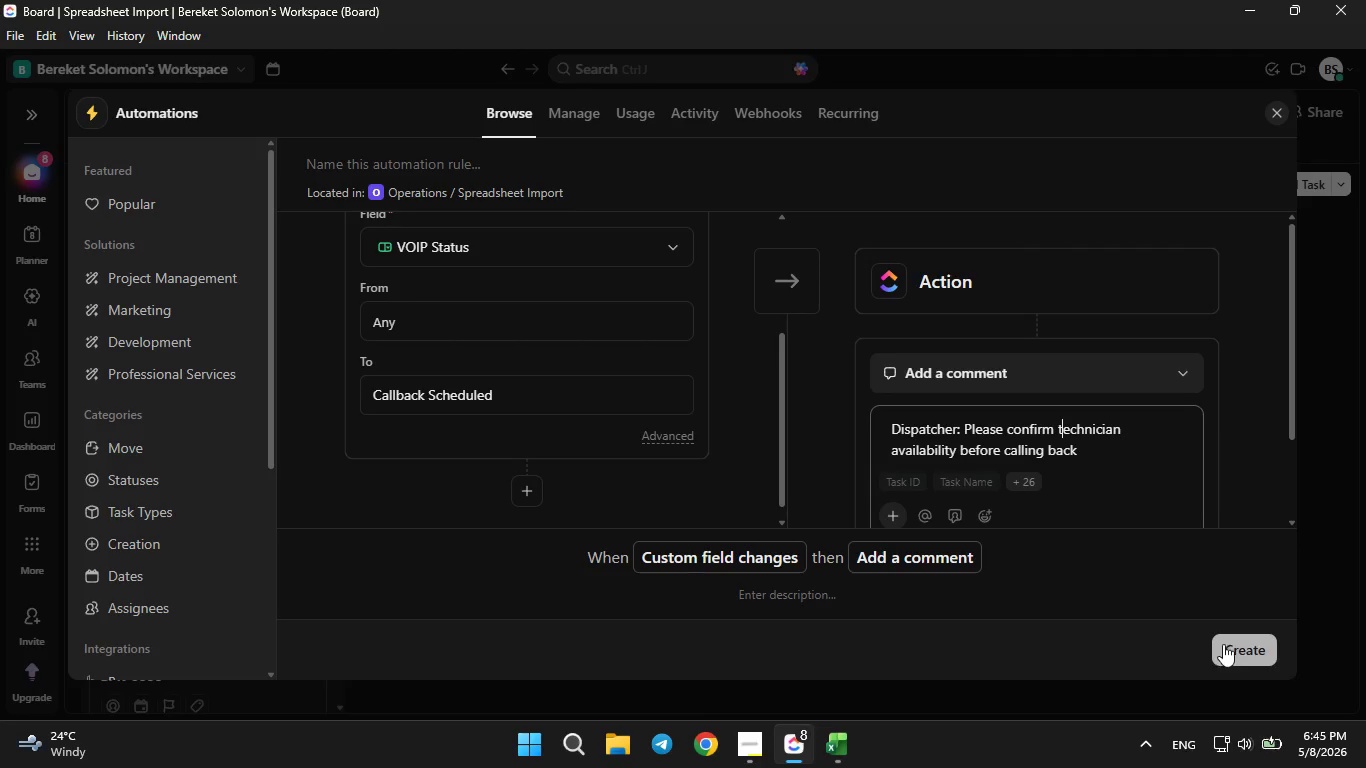 
left_click([1227, 641])
 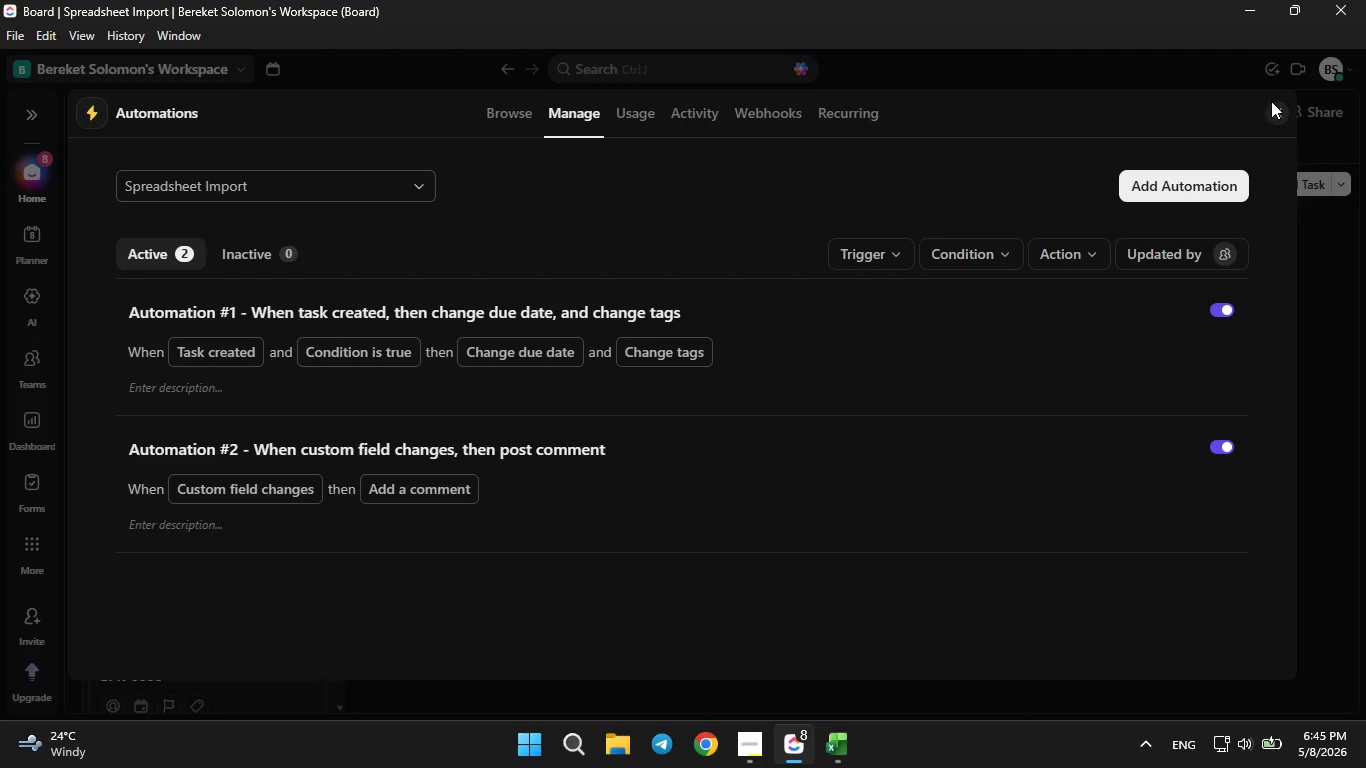 
left_click([1272, 103])
 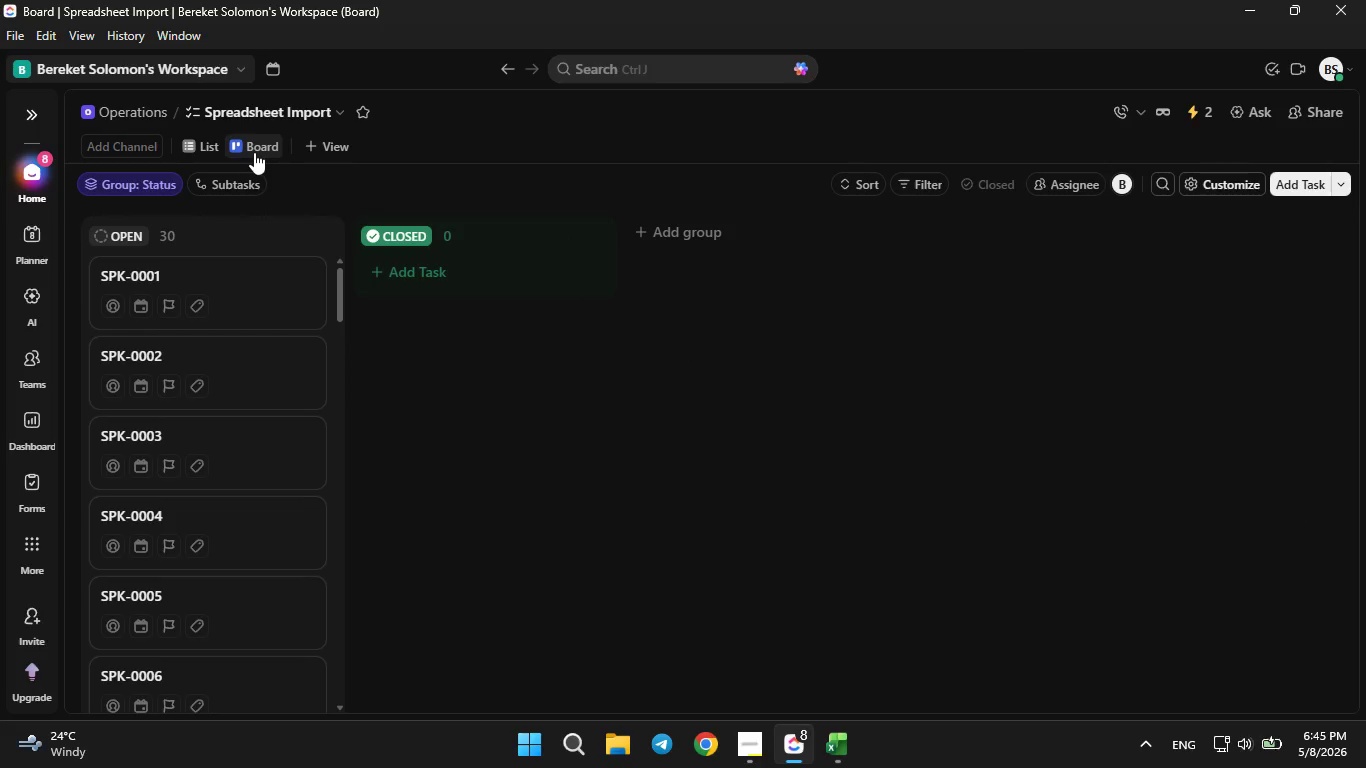 
wait(6.44)
 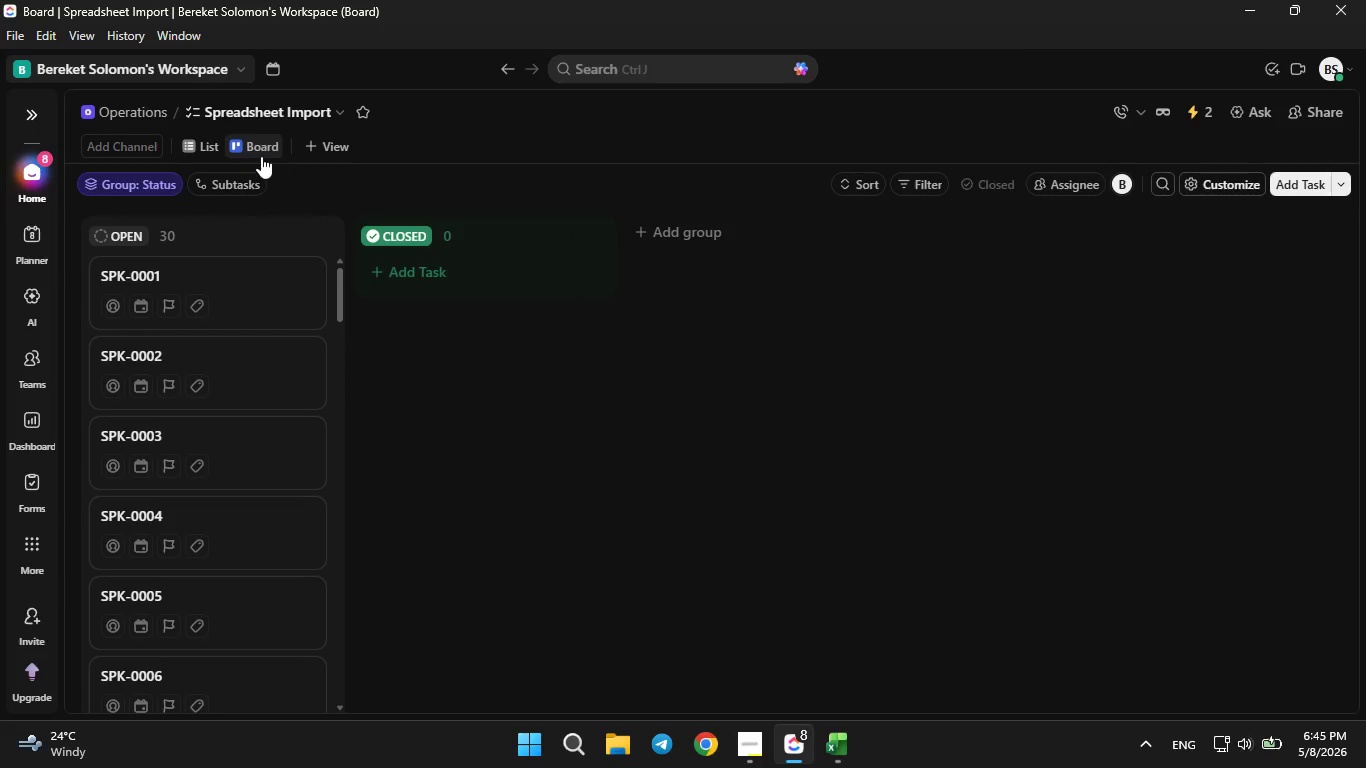 
left_click([149, 189])
 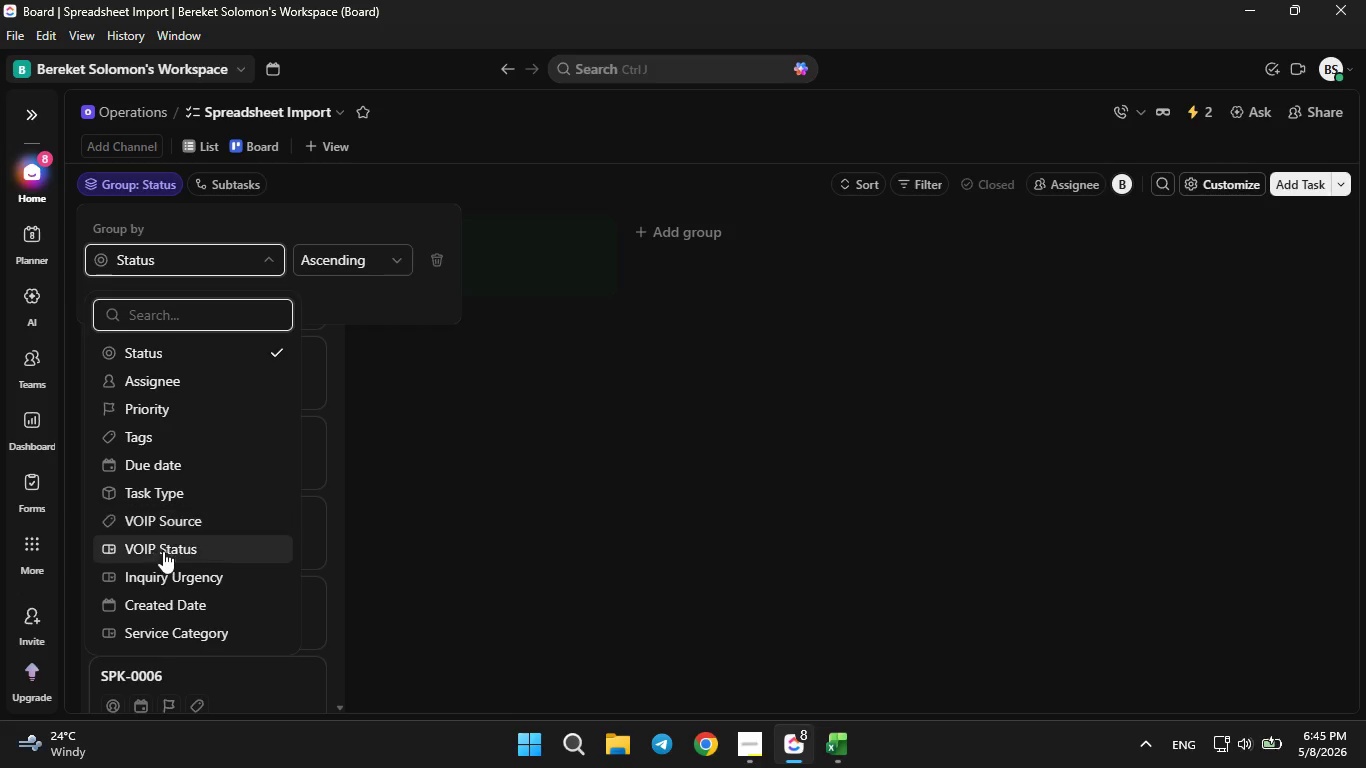 
left_click([166, 622])
 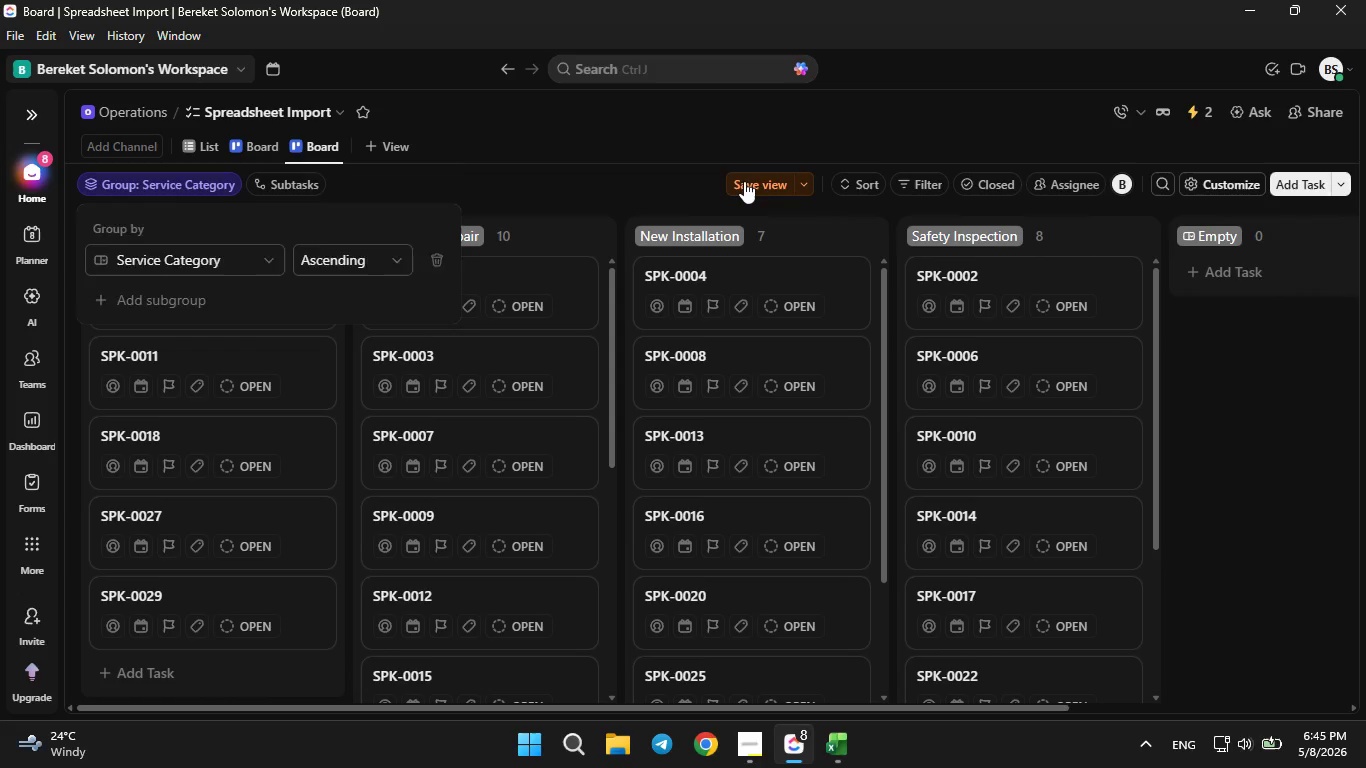 
triple_click([747, 184])
 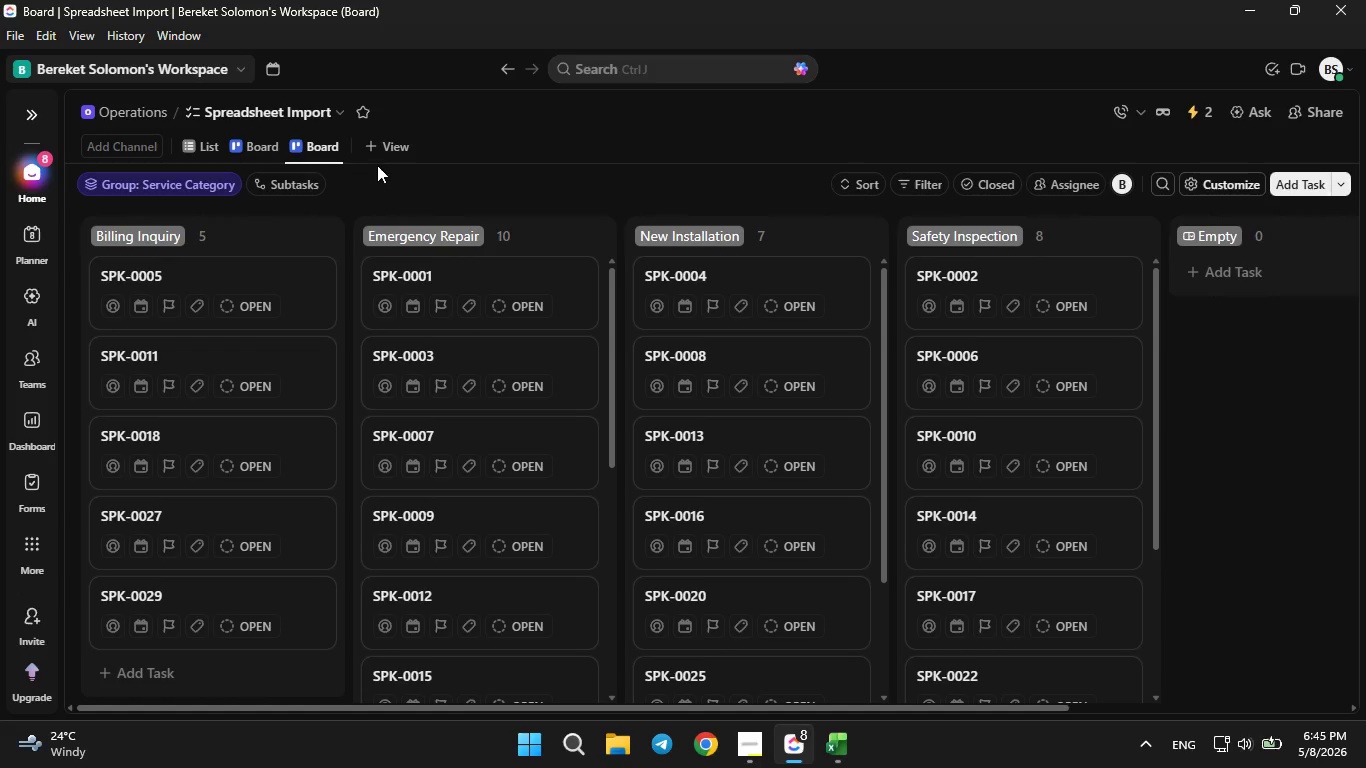 
left_click([380, 154])
 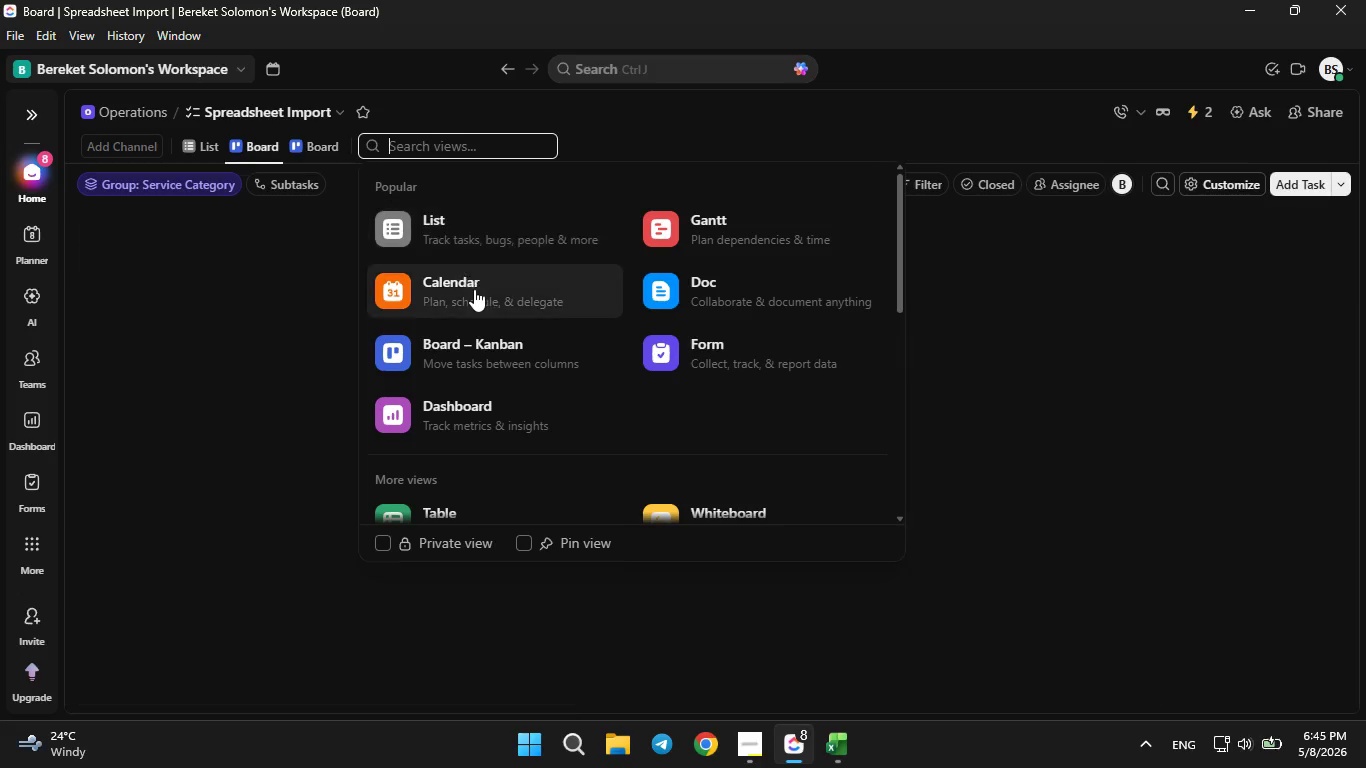 
left_click([474, 289])
 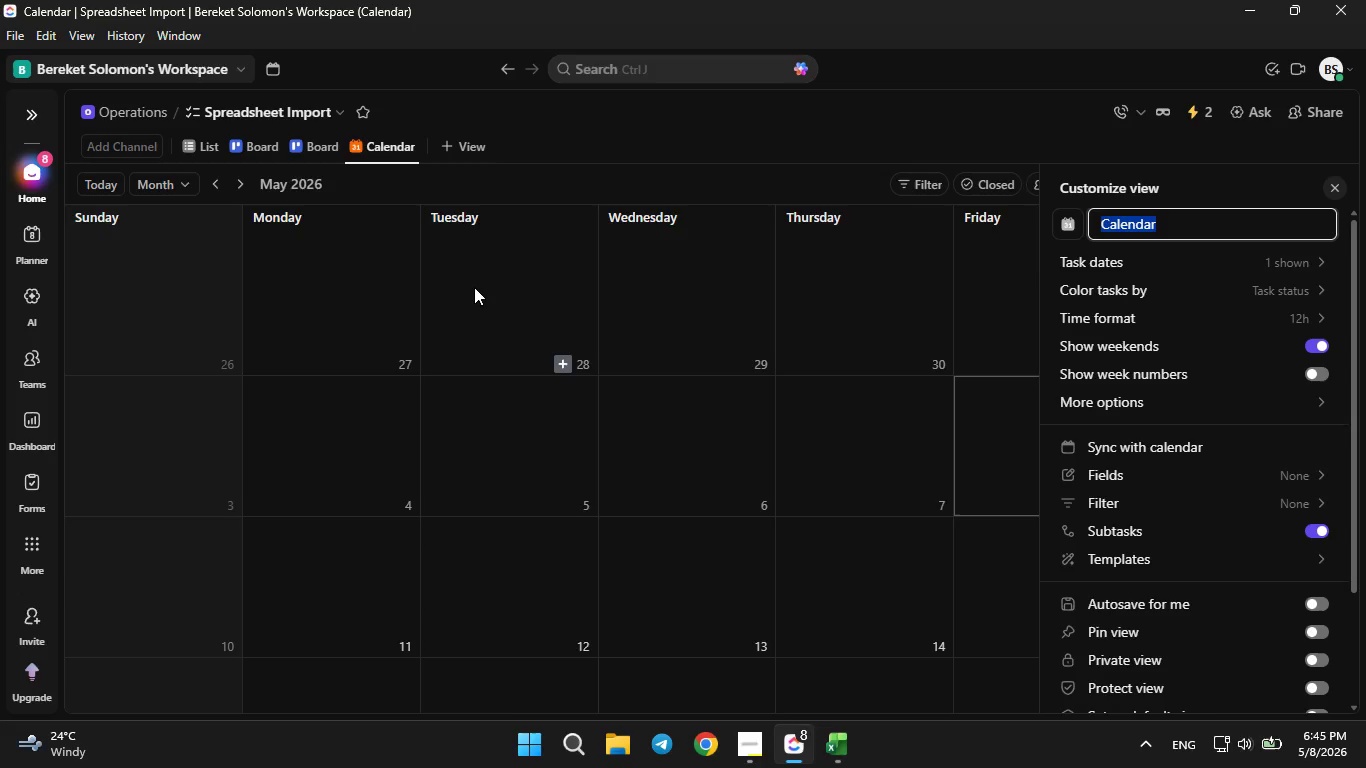 
wait(6.45)
 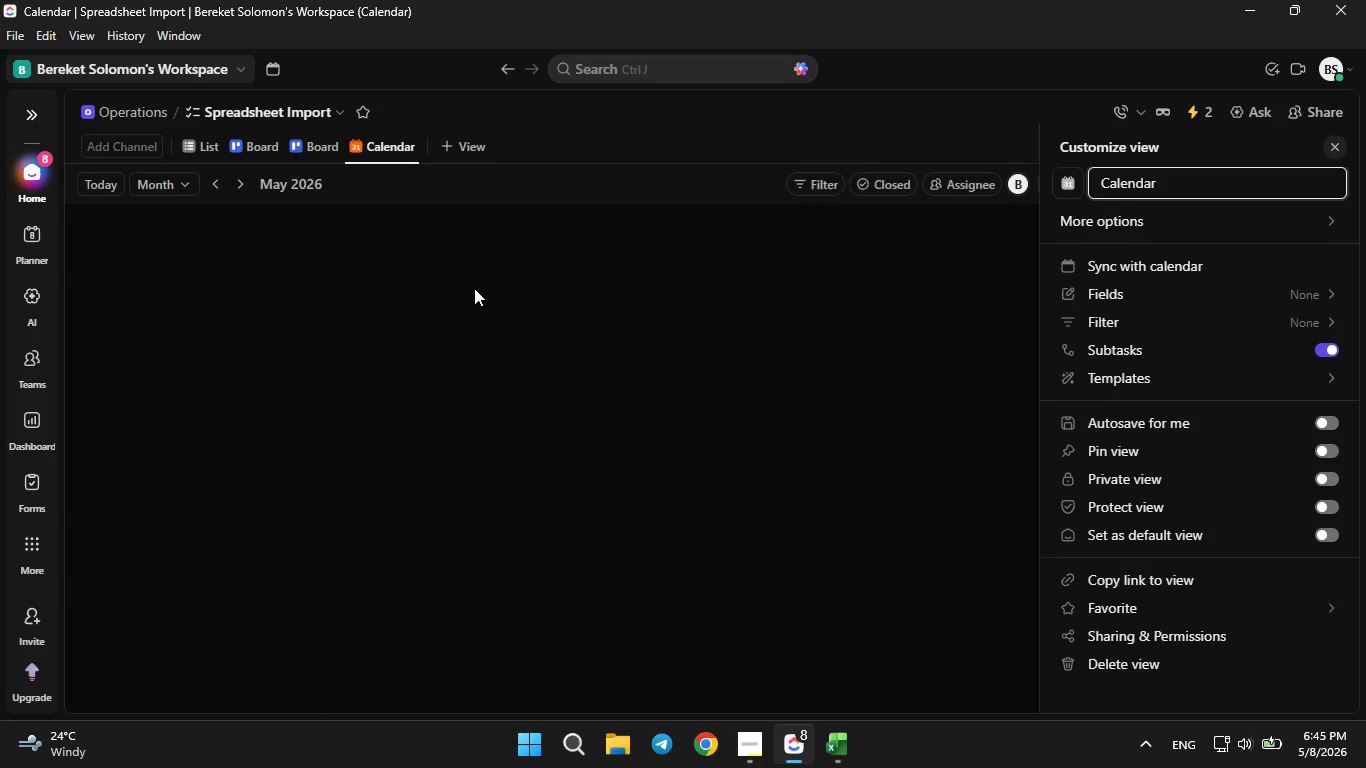 
left_click([835, 744])
 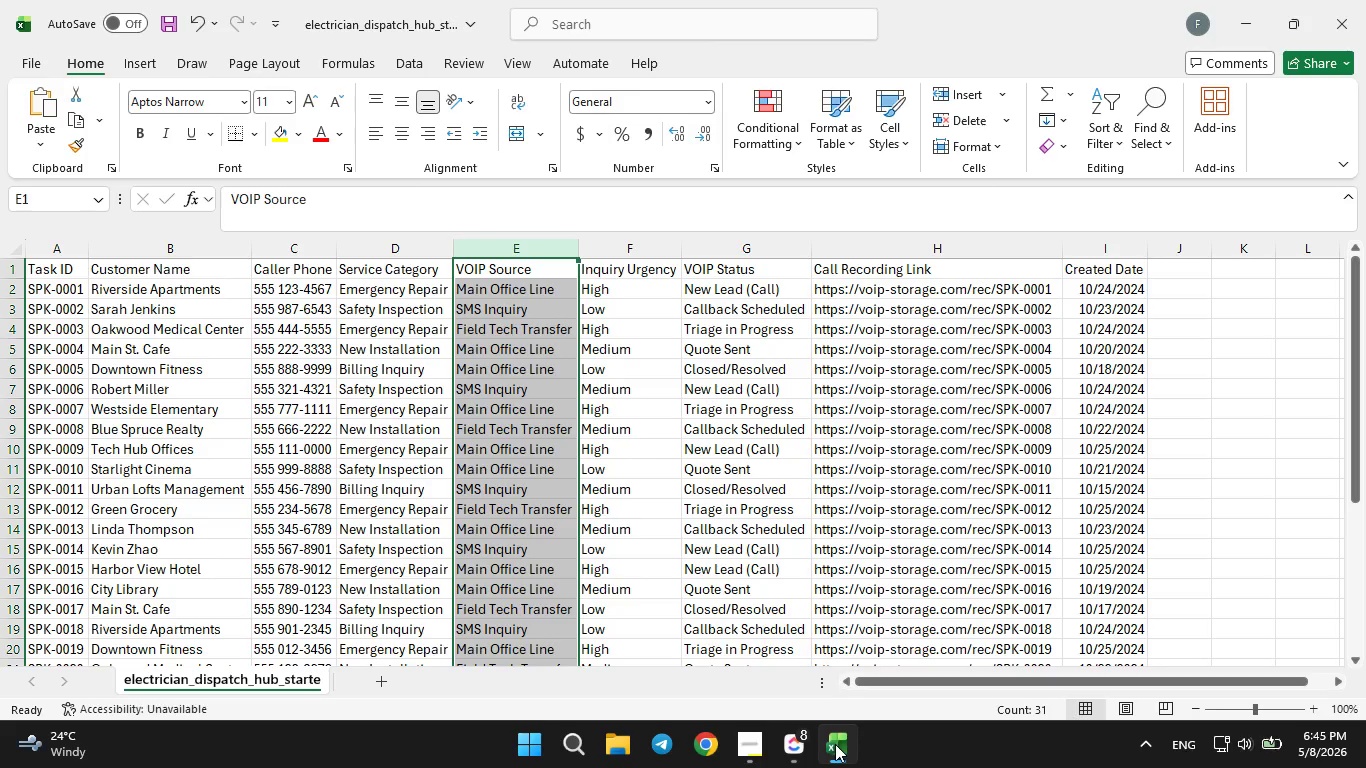 
wait(8.84)
 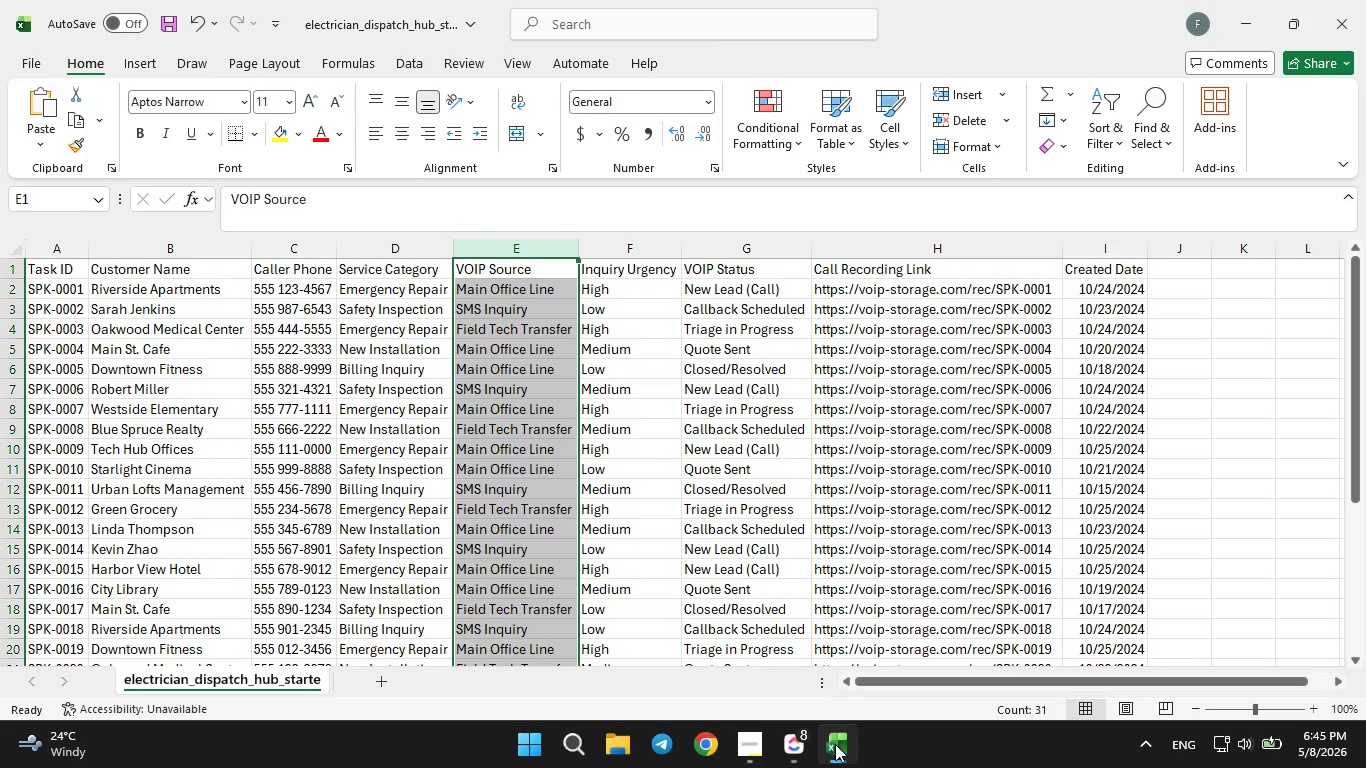 
scroll: coordinate [698, 518], scroll_direction: up, amount: 1.0
 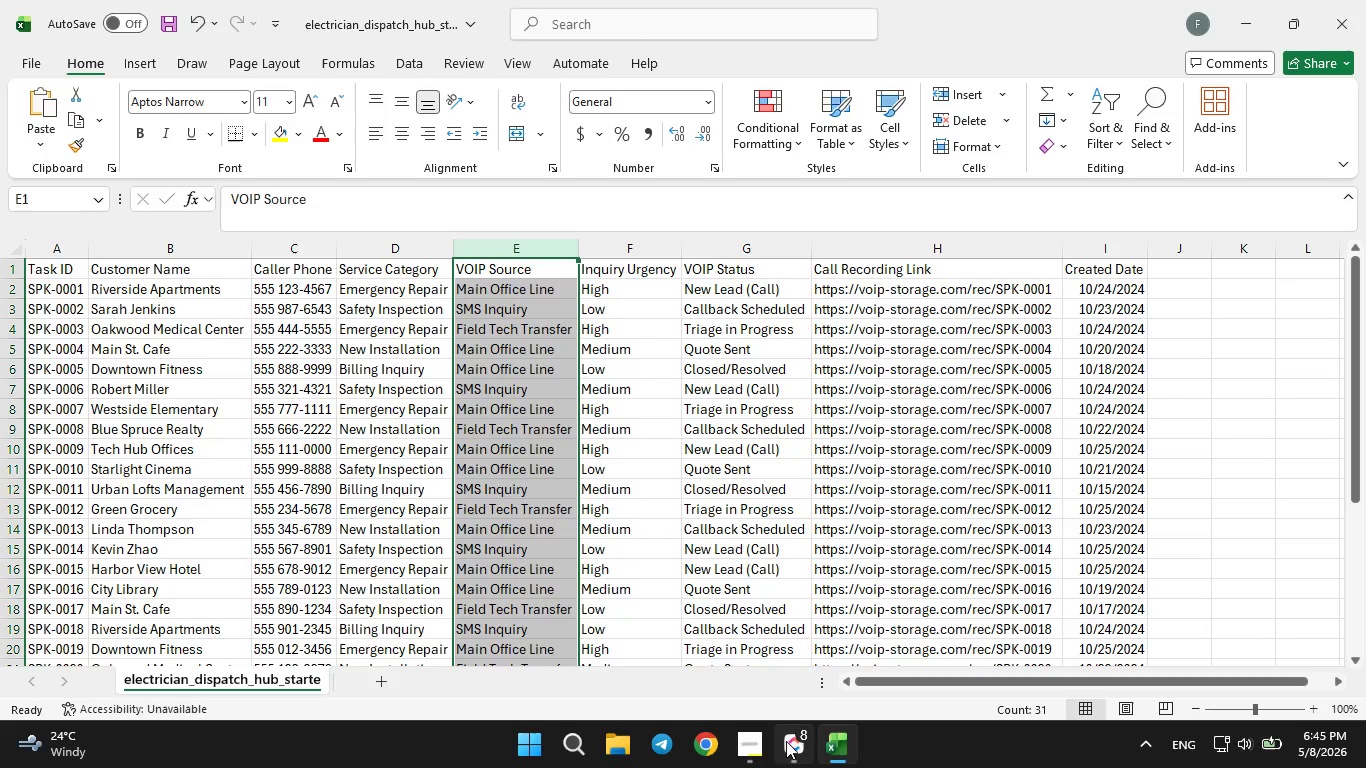 
left_click([783, 742])
 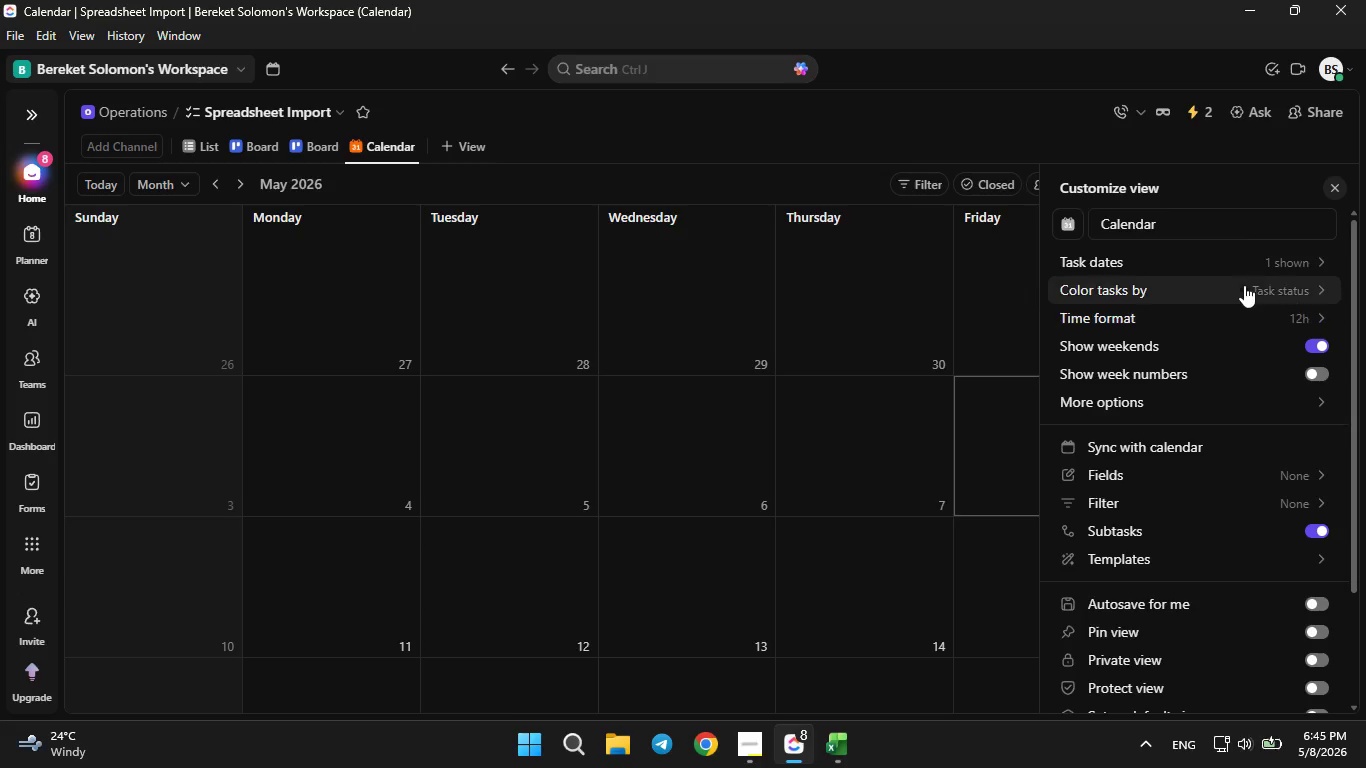 
left_click([1243, 274])
 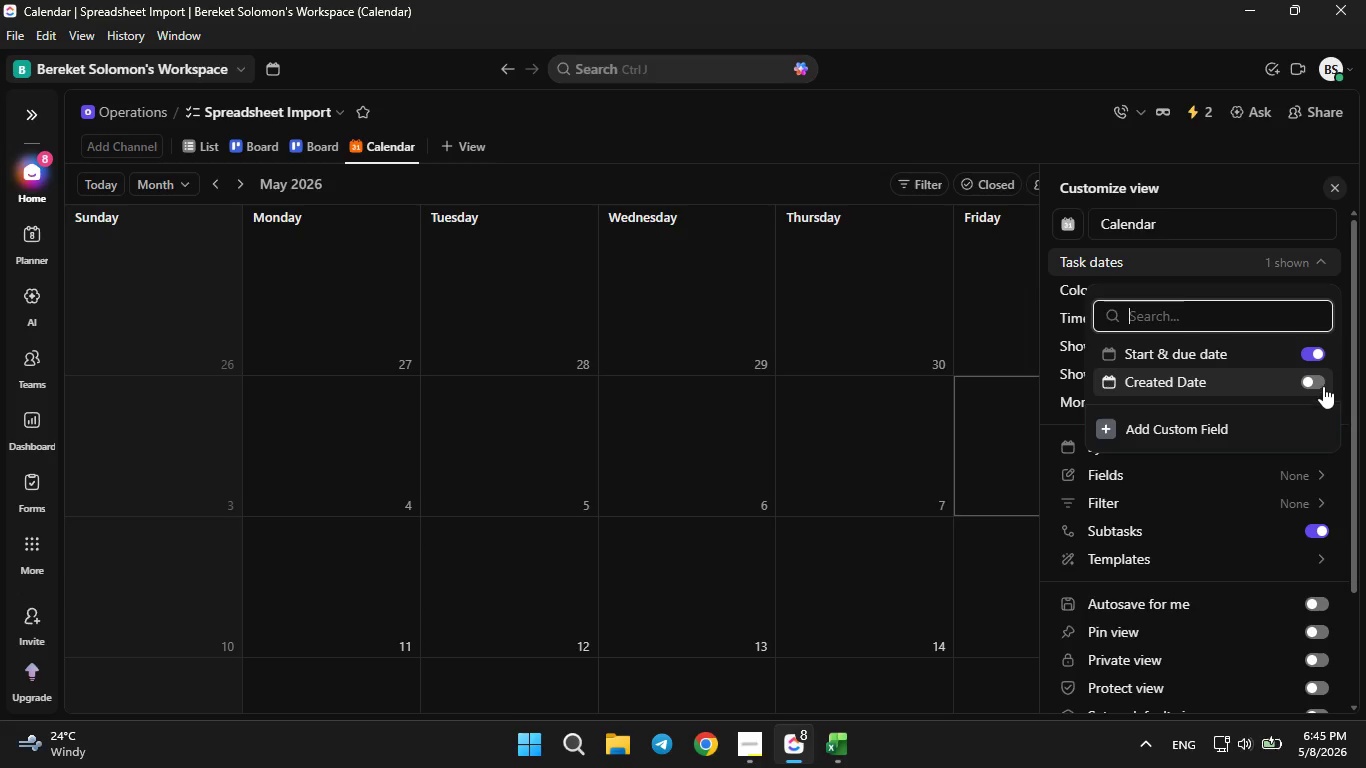 
left_click([1323, 386])
 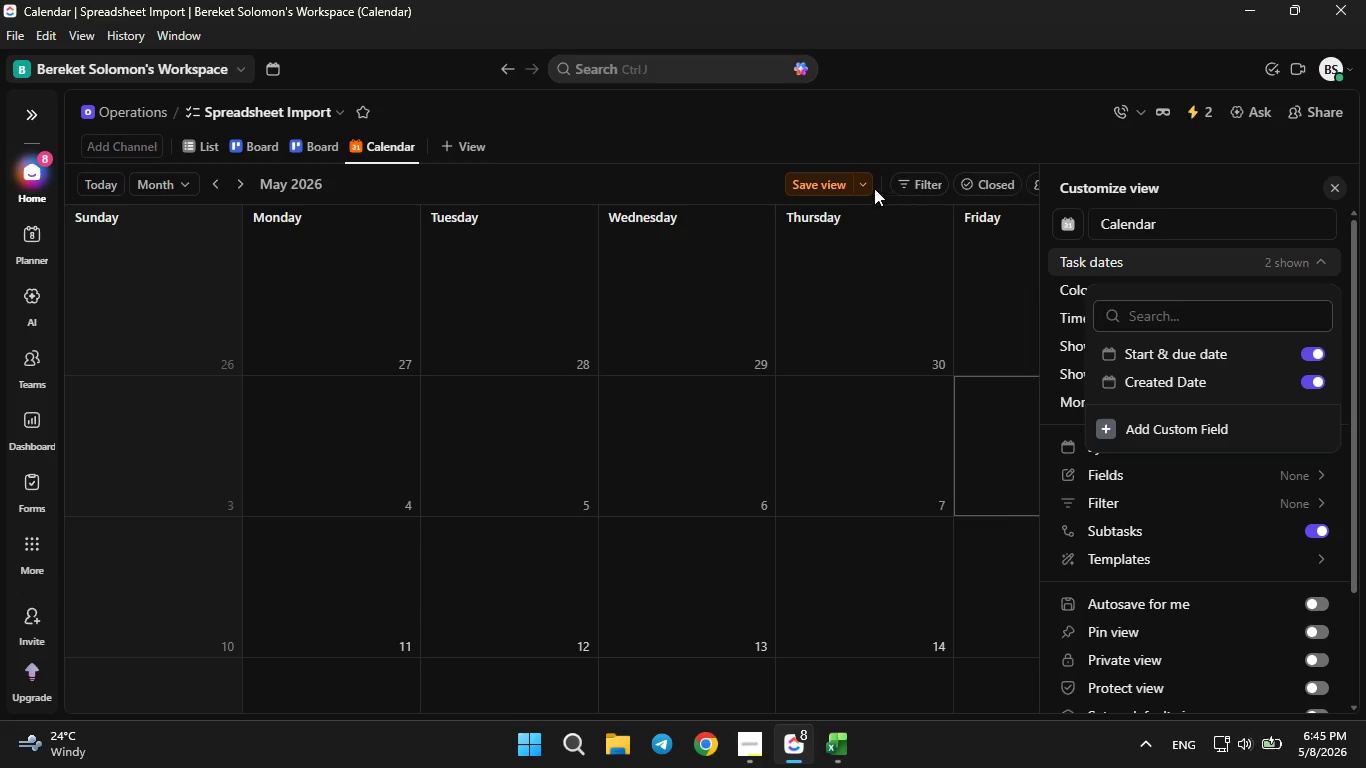 
left_click([813, 179])
 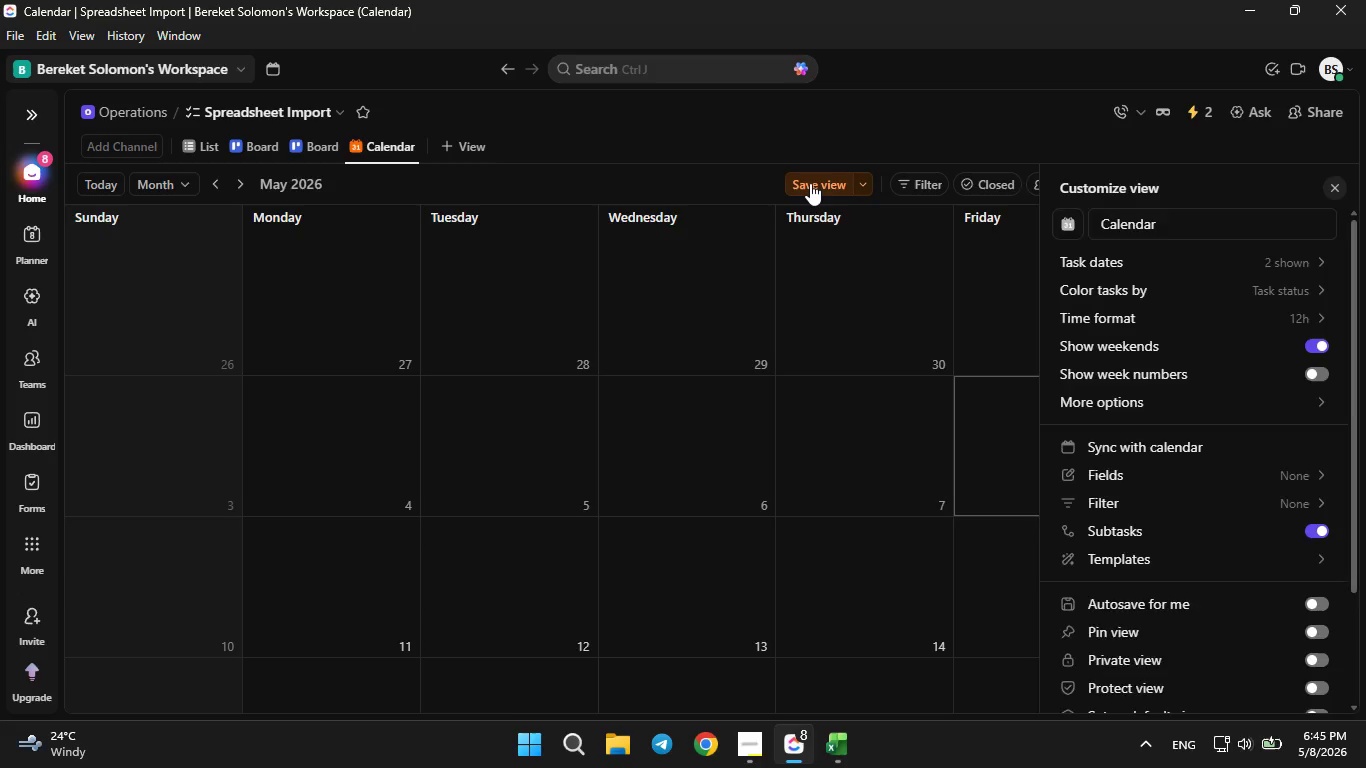 
double_click([810, 183])
 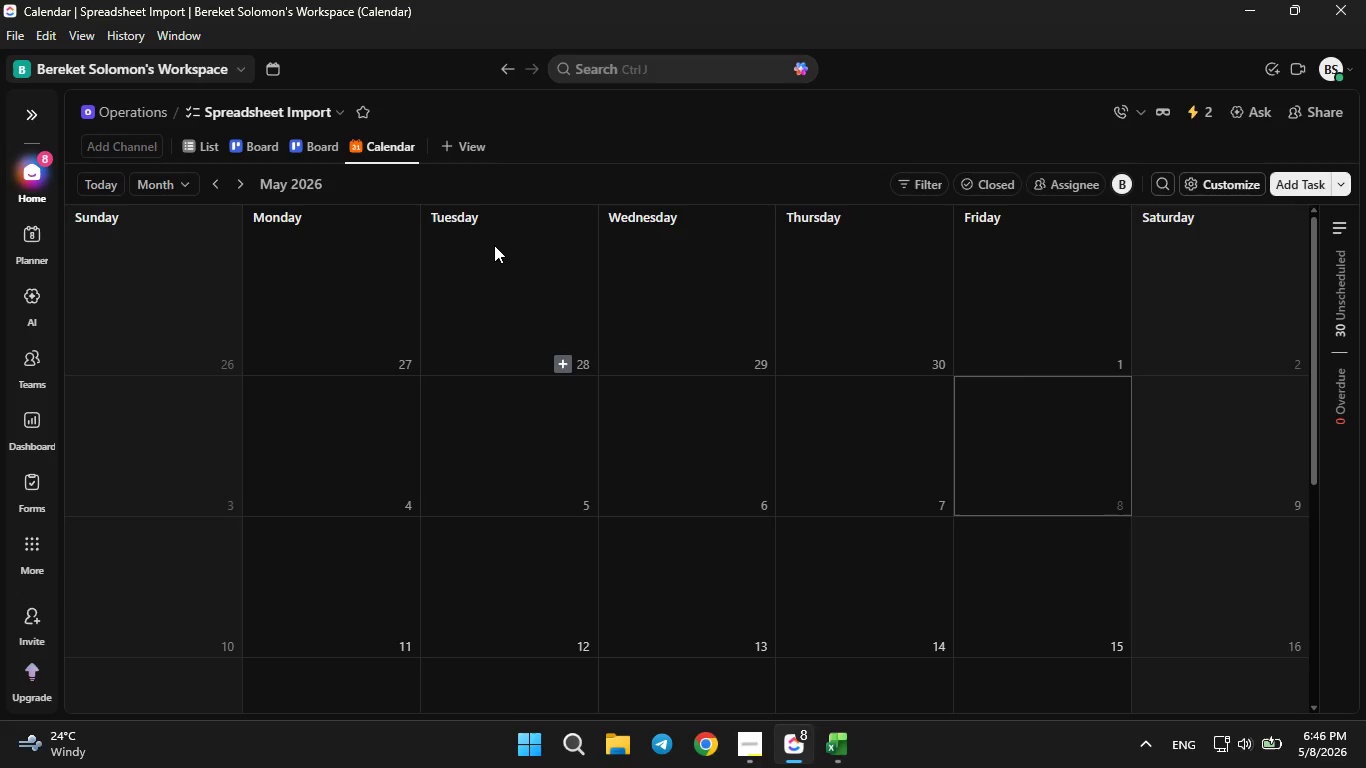 
wait(6.19)
 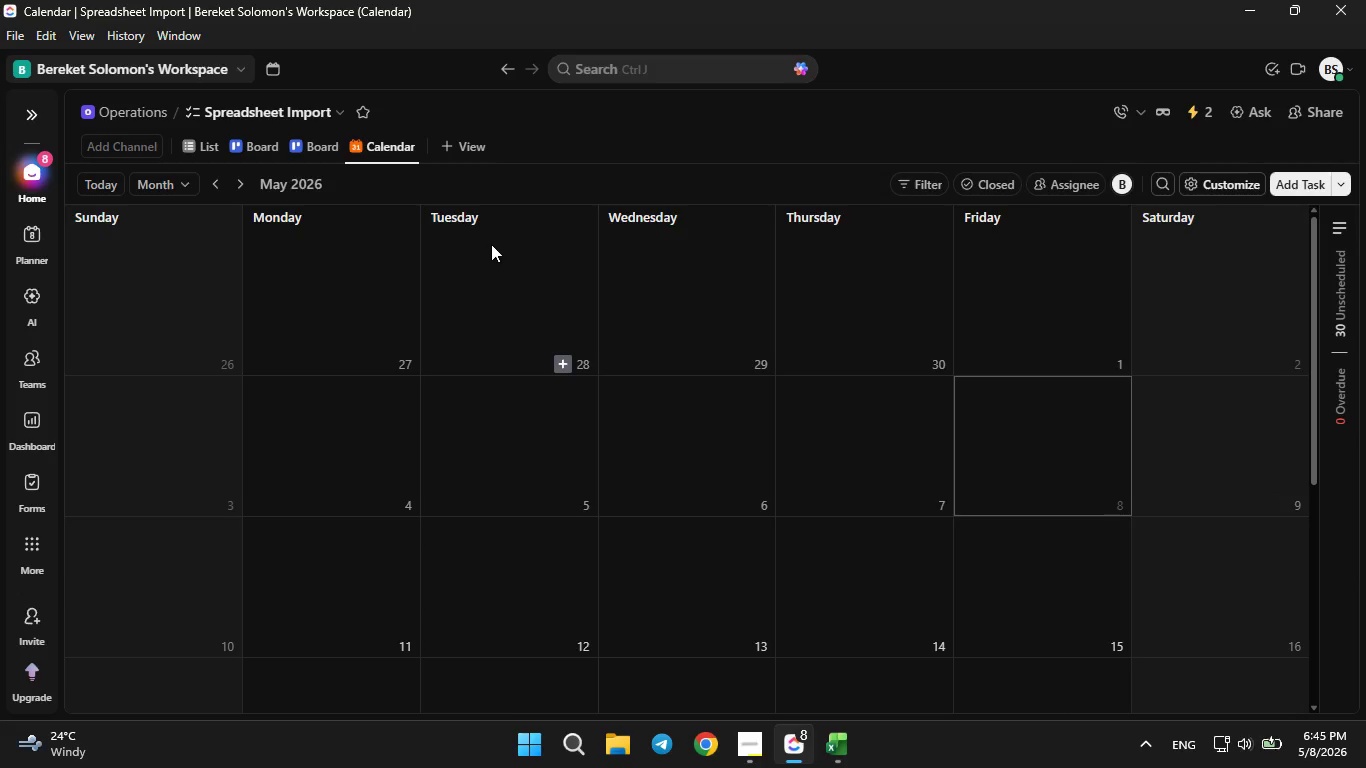 
left_click([771, 767])